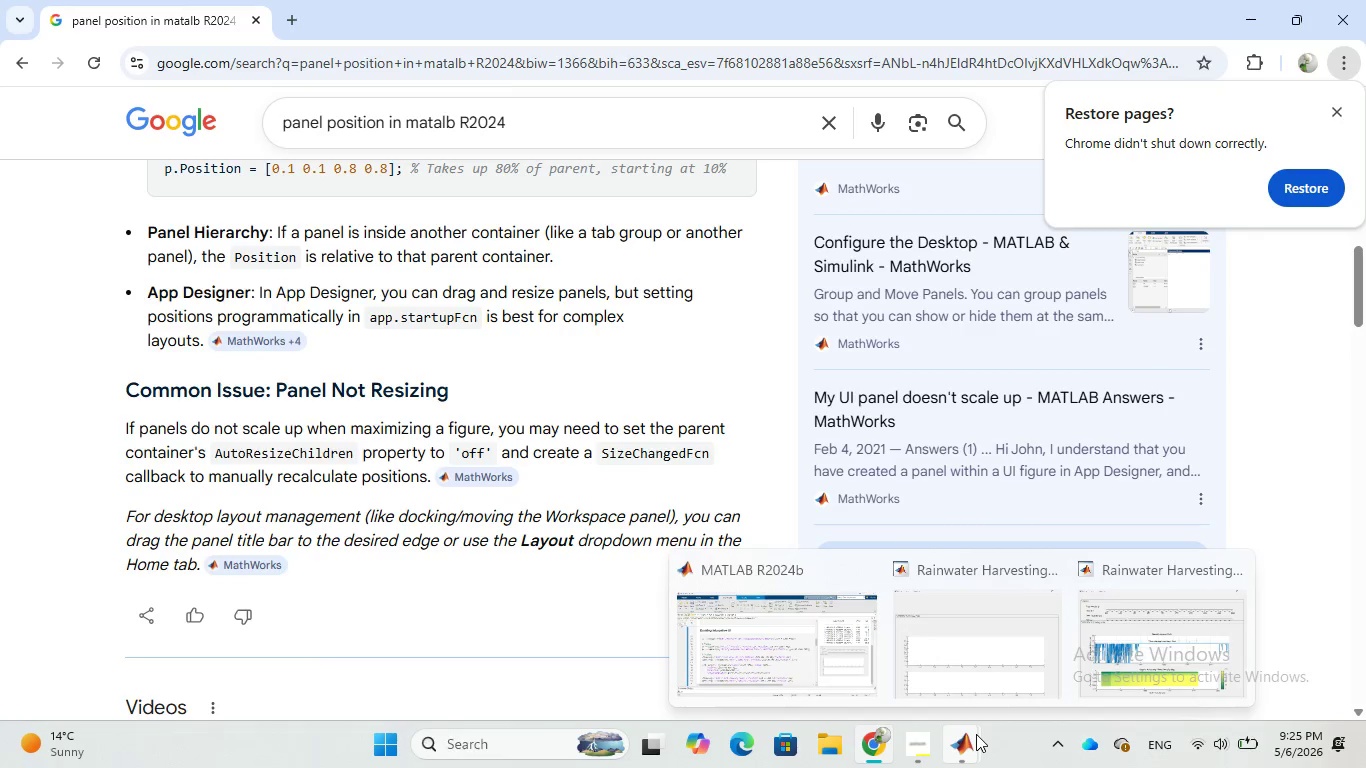 
wait(5.35)
 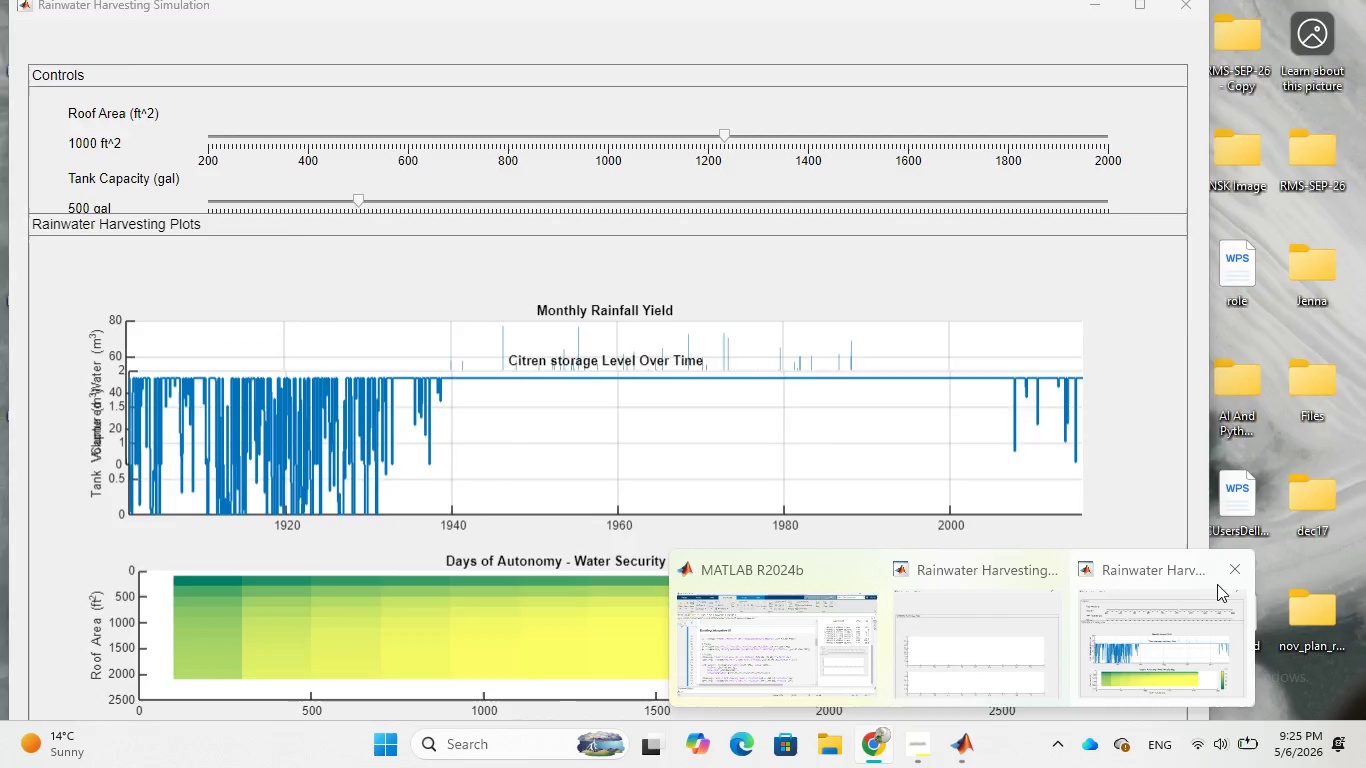 
left_click([1048, 571])
 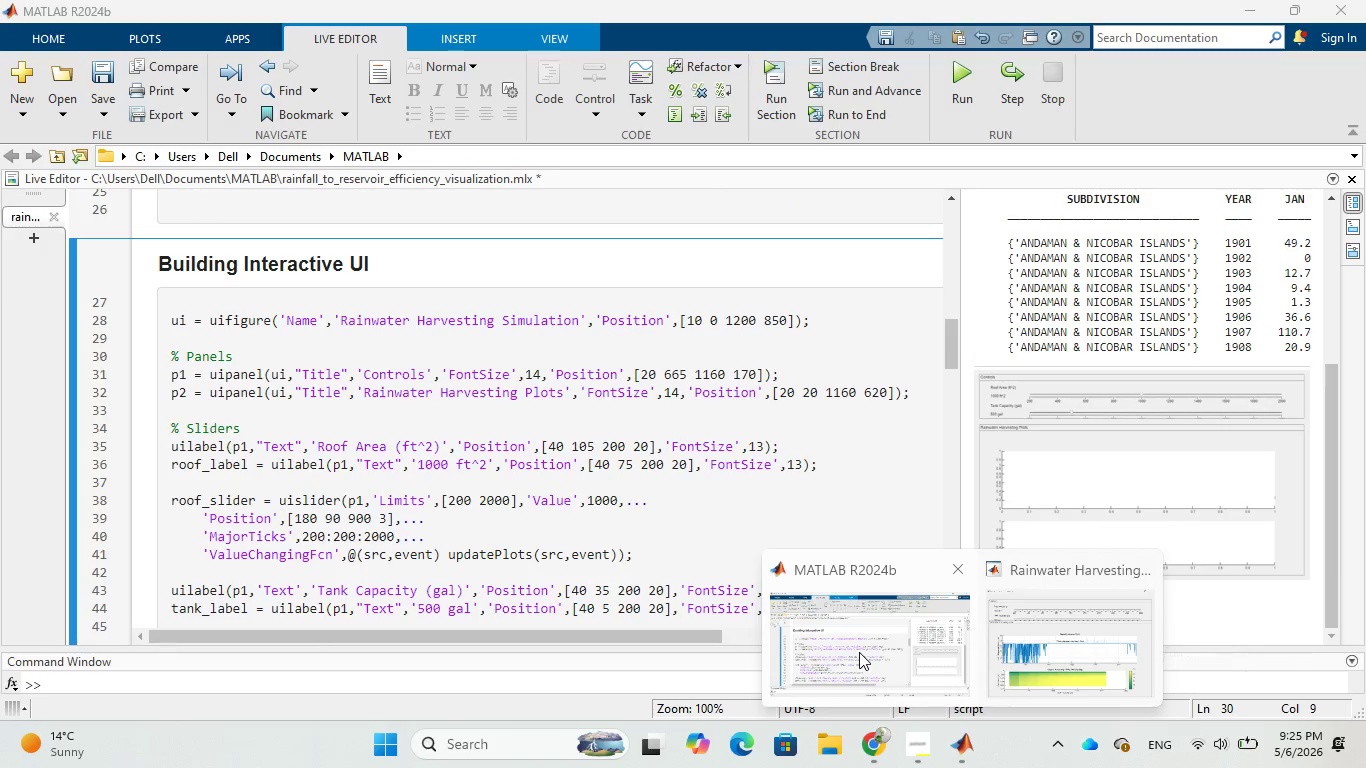 
left_click([859, 652])
 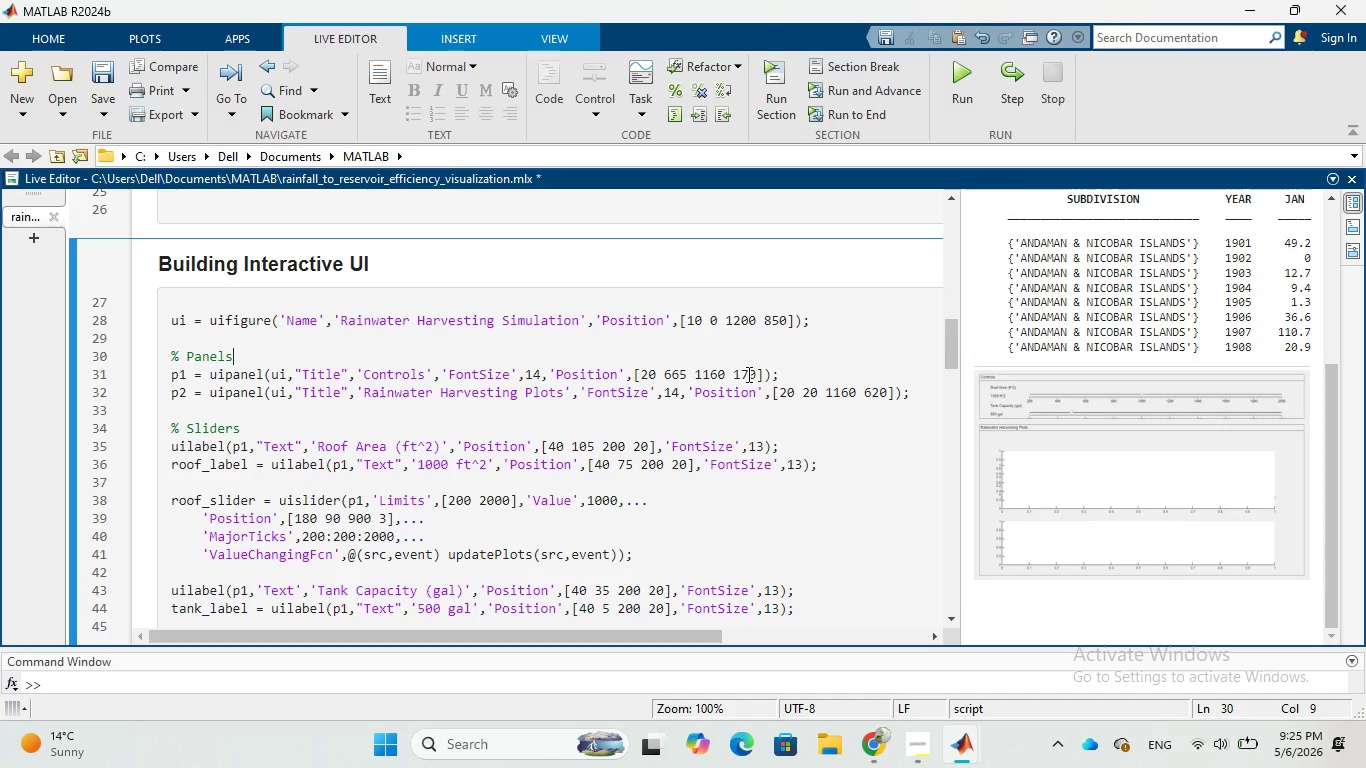 
wait(5.8)
 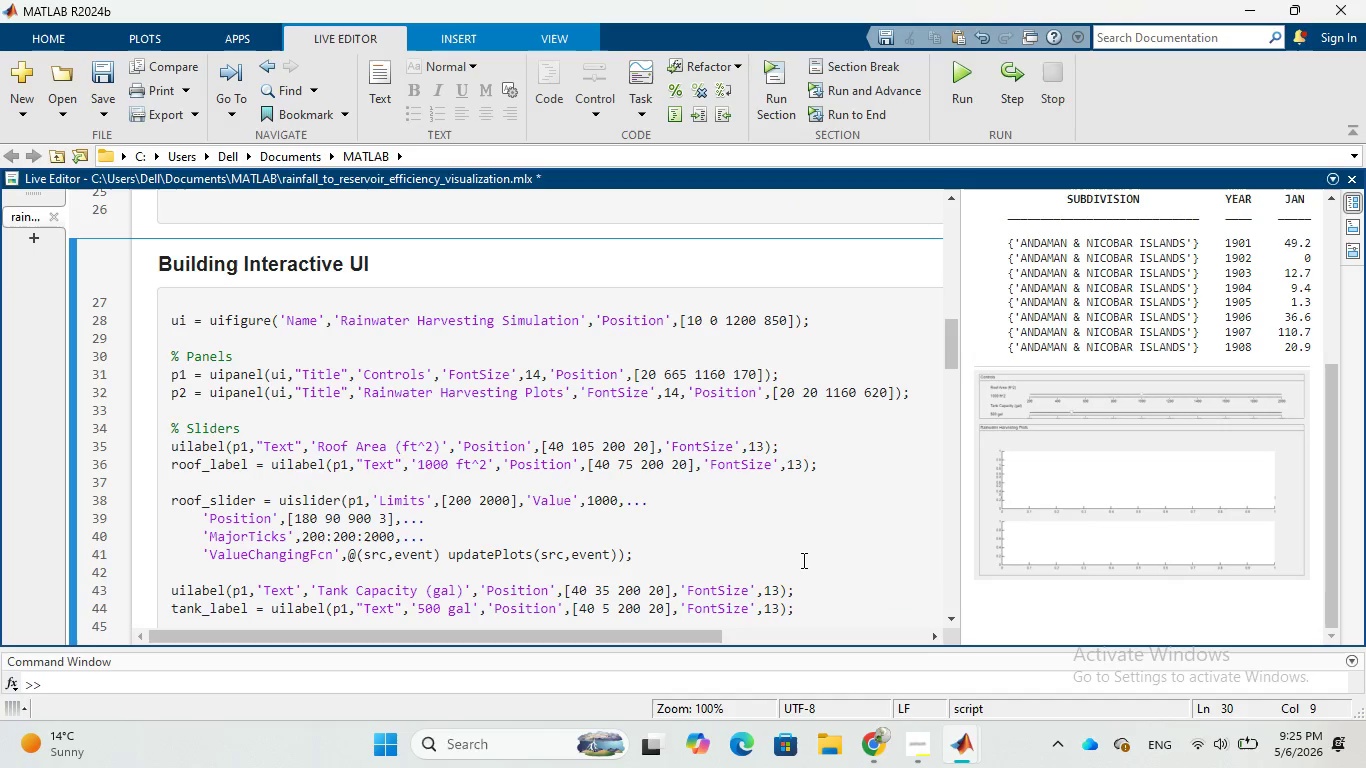 
left_click([747, 374])
 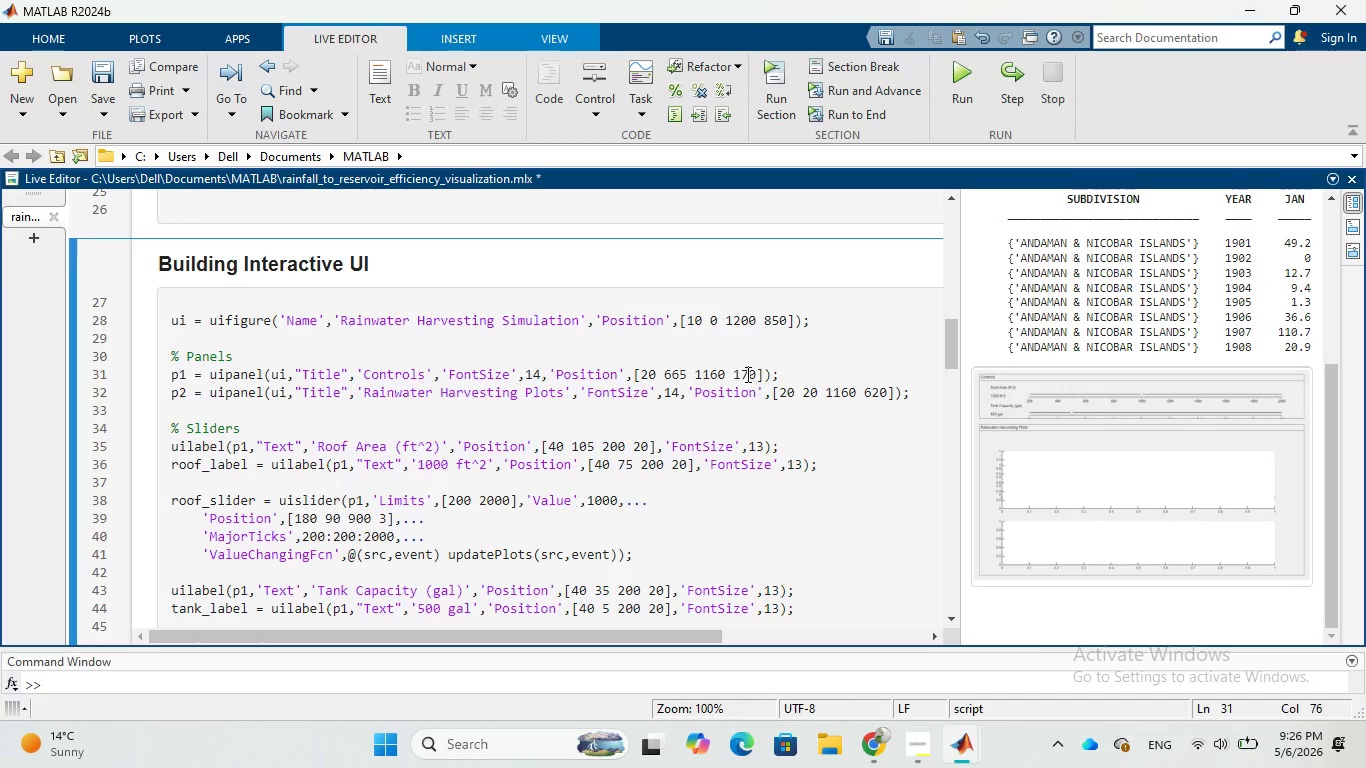 
key(Backspace)
 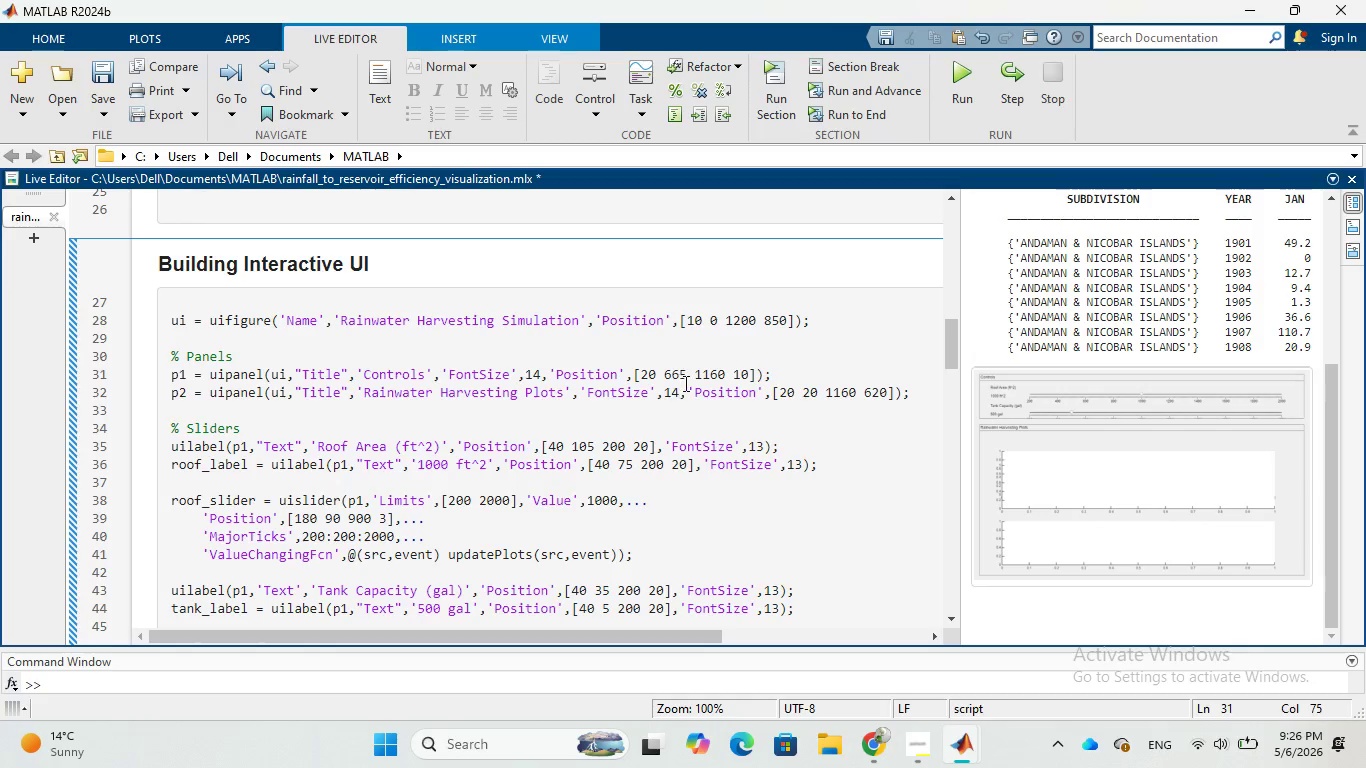 
left_click([678, 380])
 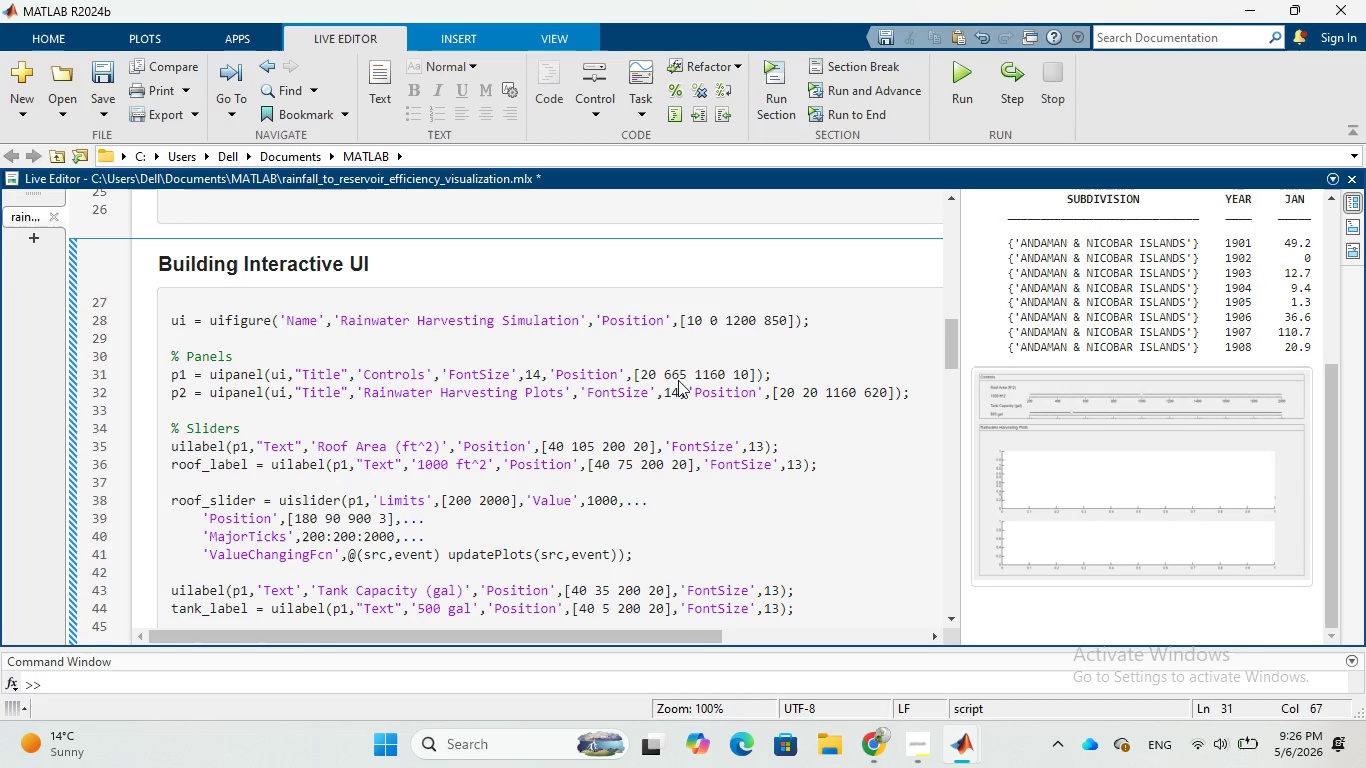 
key(Backspace)
 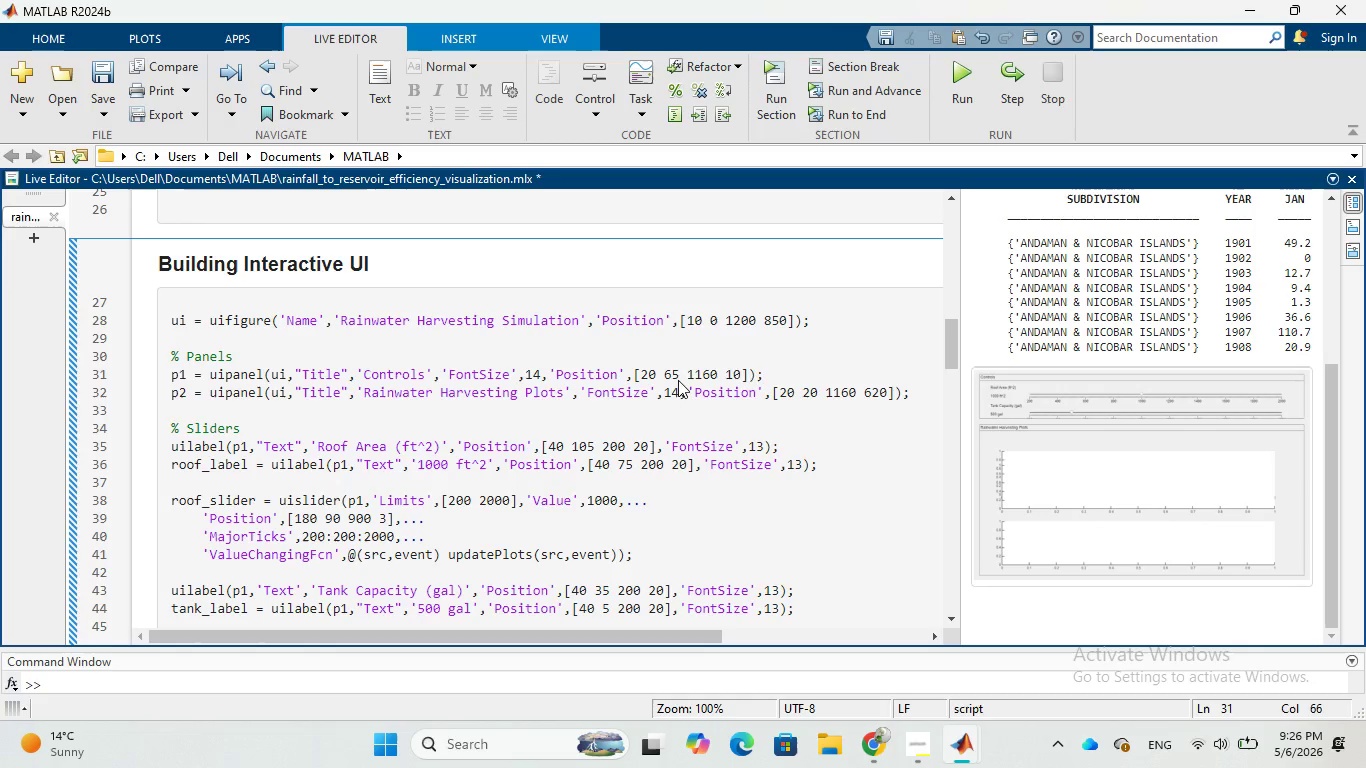 
key(0)
 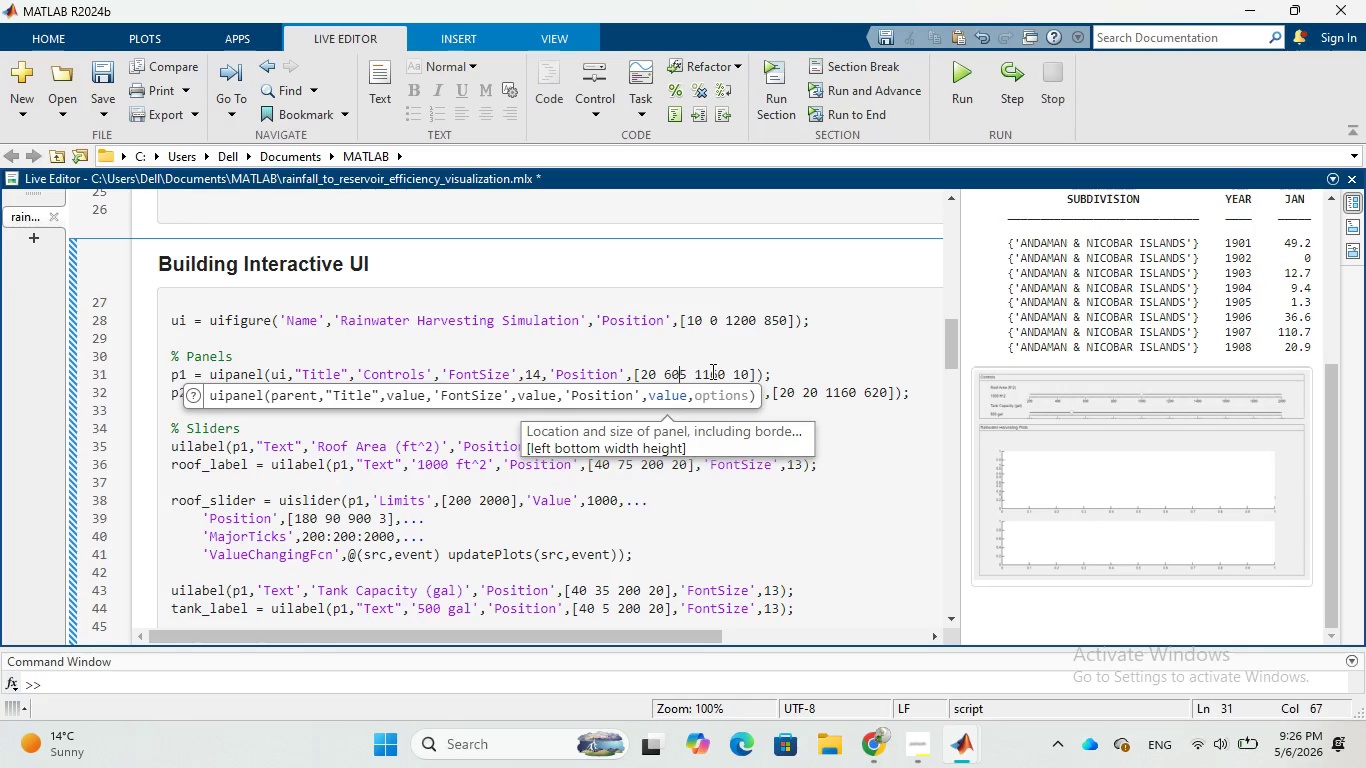 
key(Backspace)
 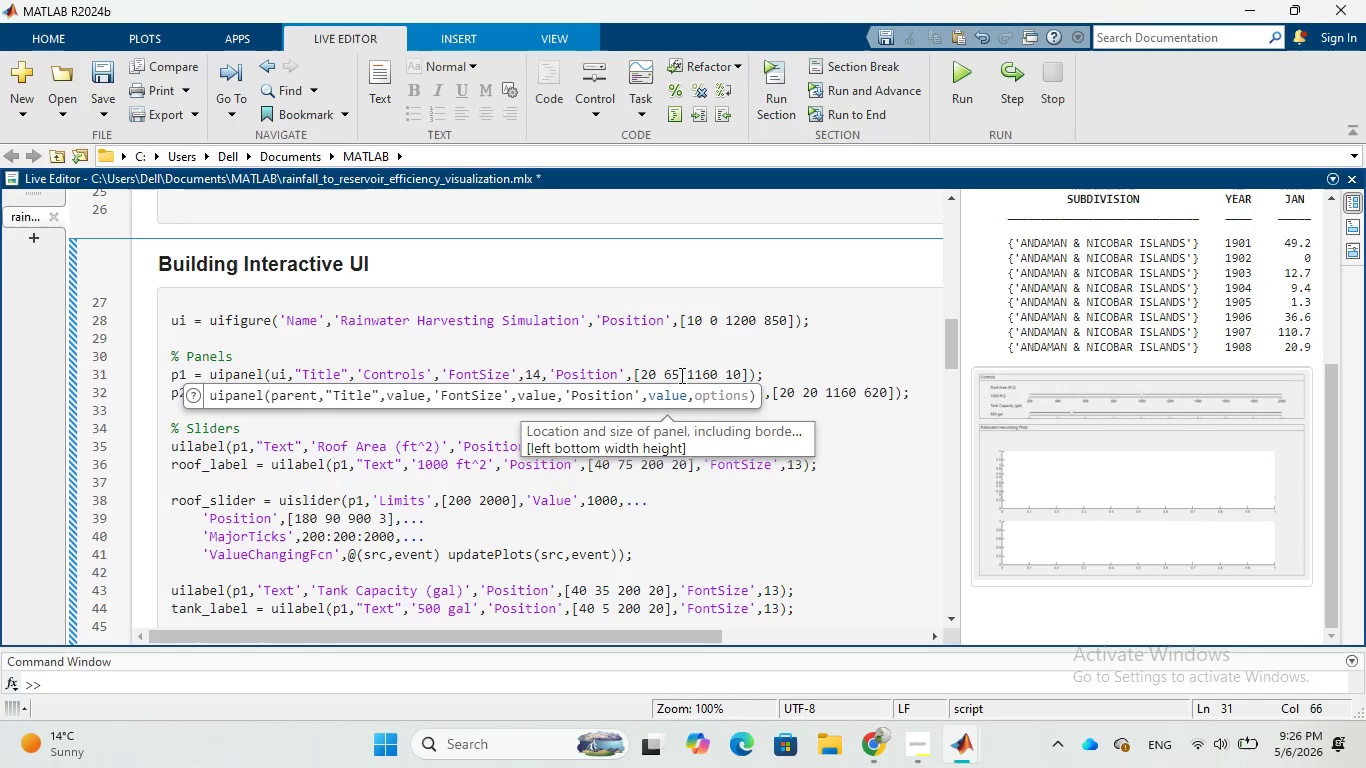 
left_click([679, 376])
 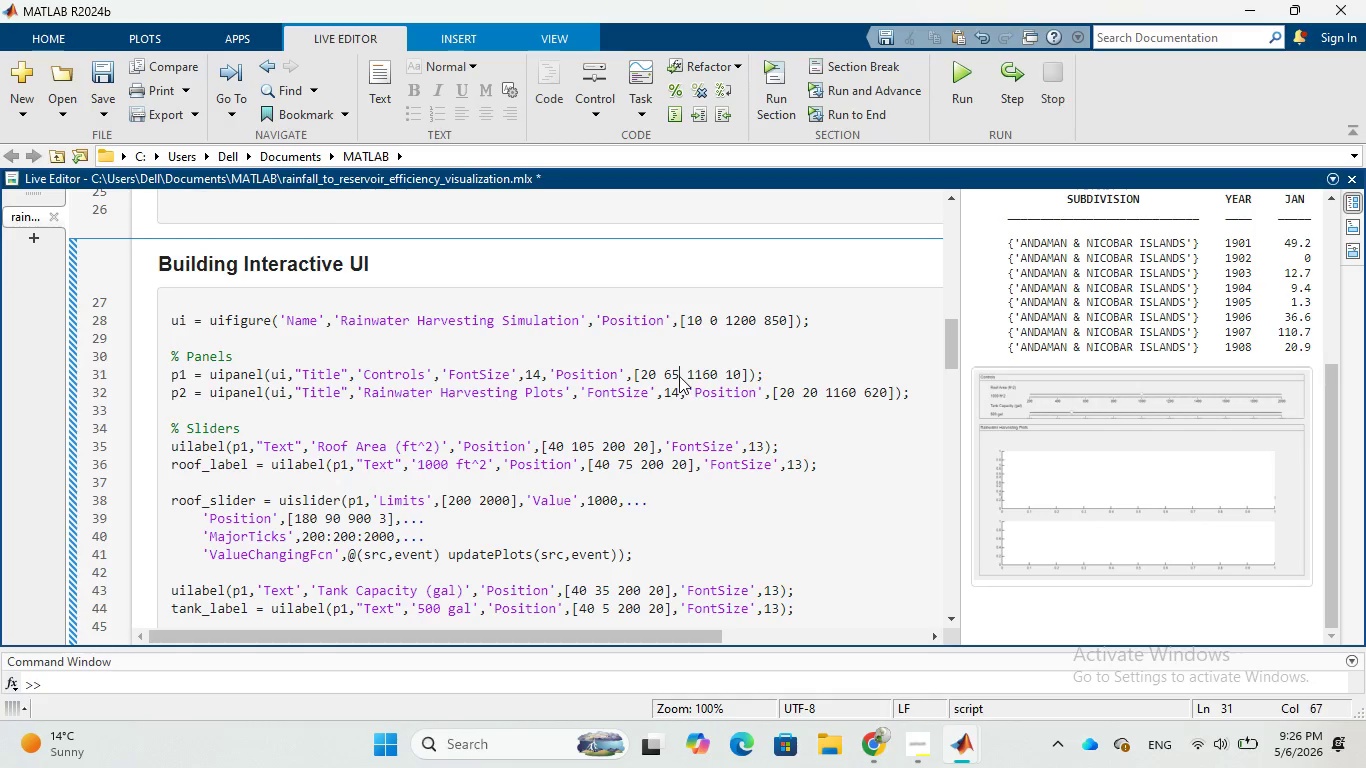 
key(0)
 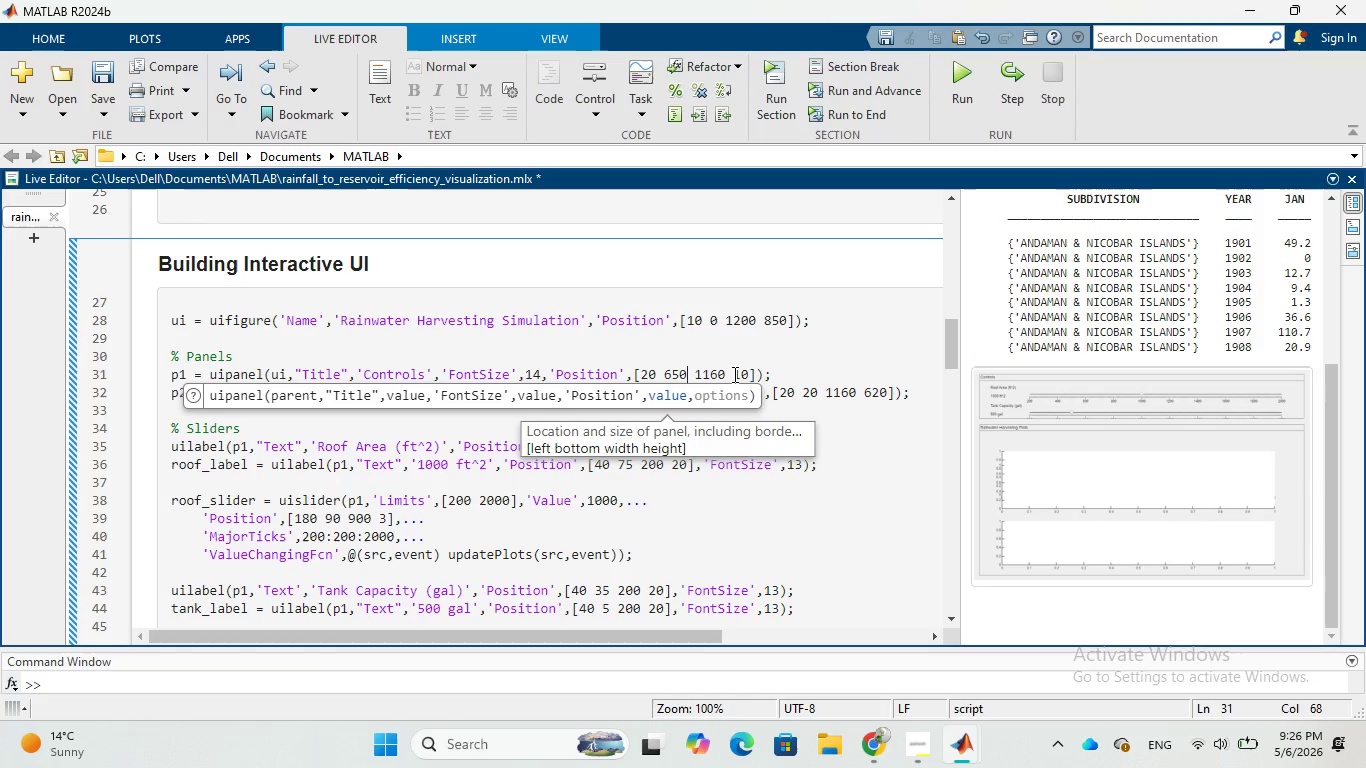 
left_click([740, 374])
 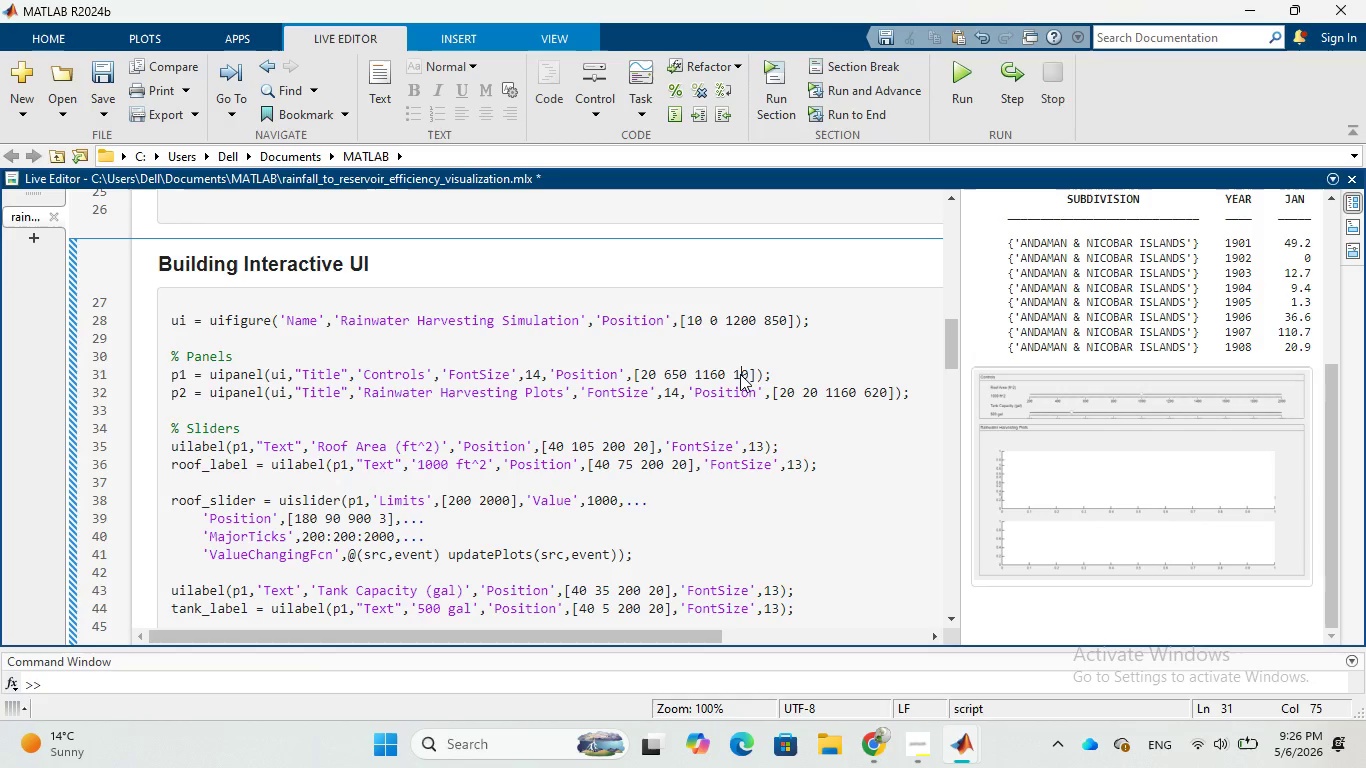 
key(9)
 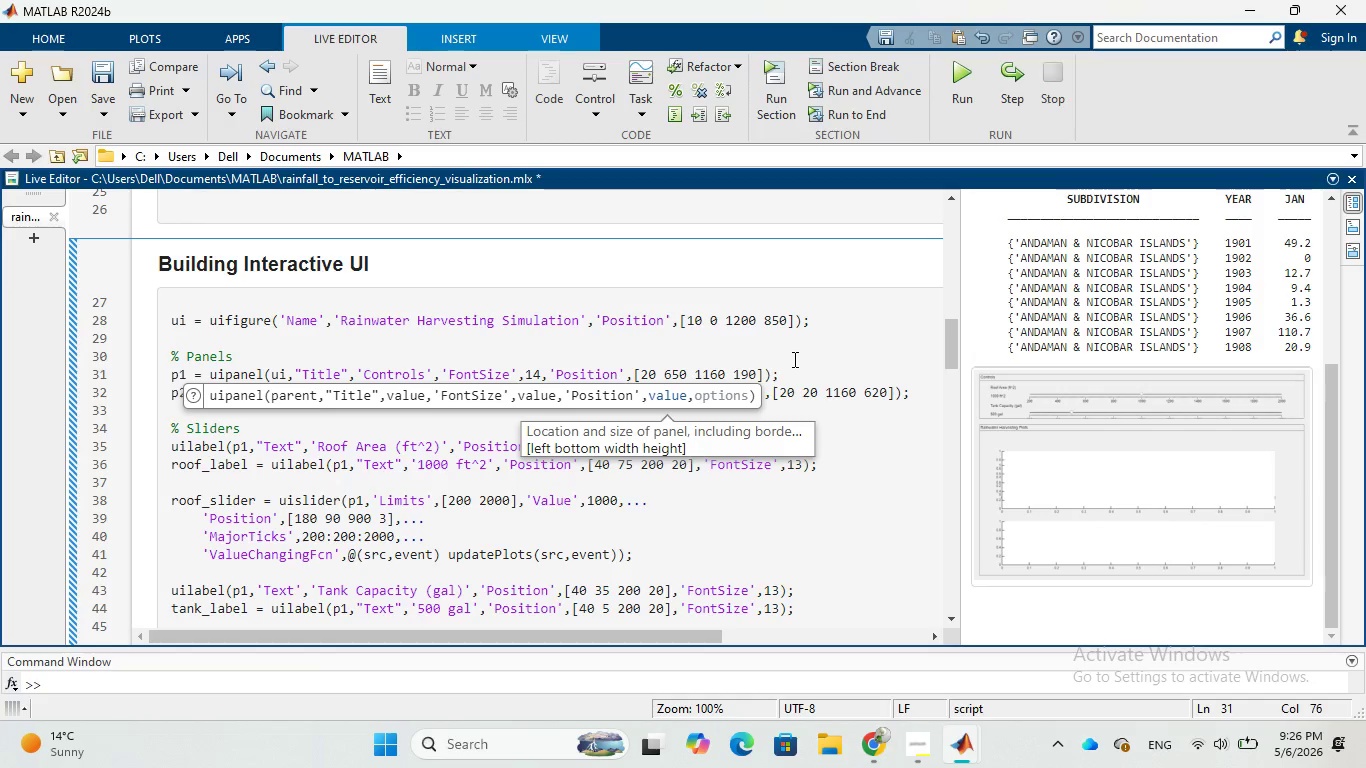 
left_click([793, 359])
 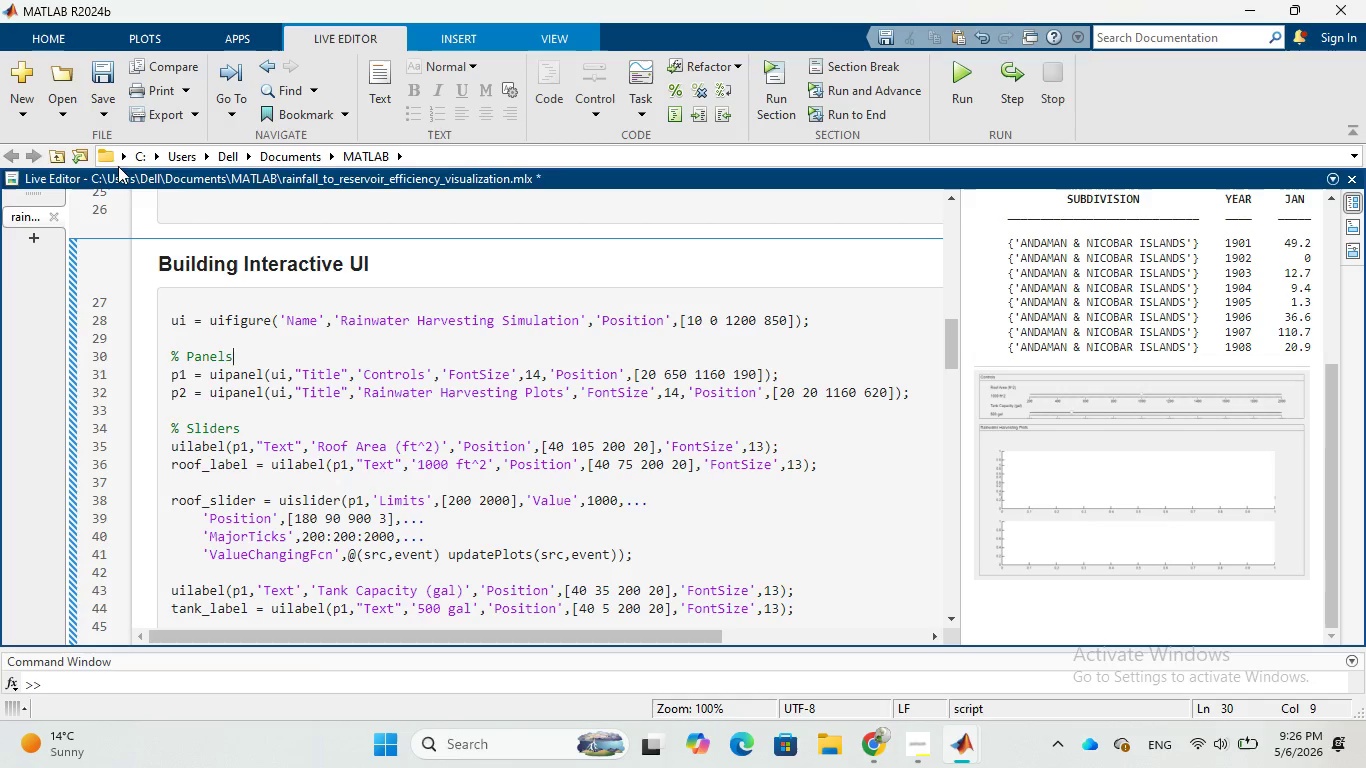 
left_click([105, 112])
 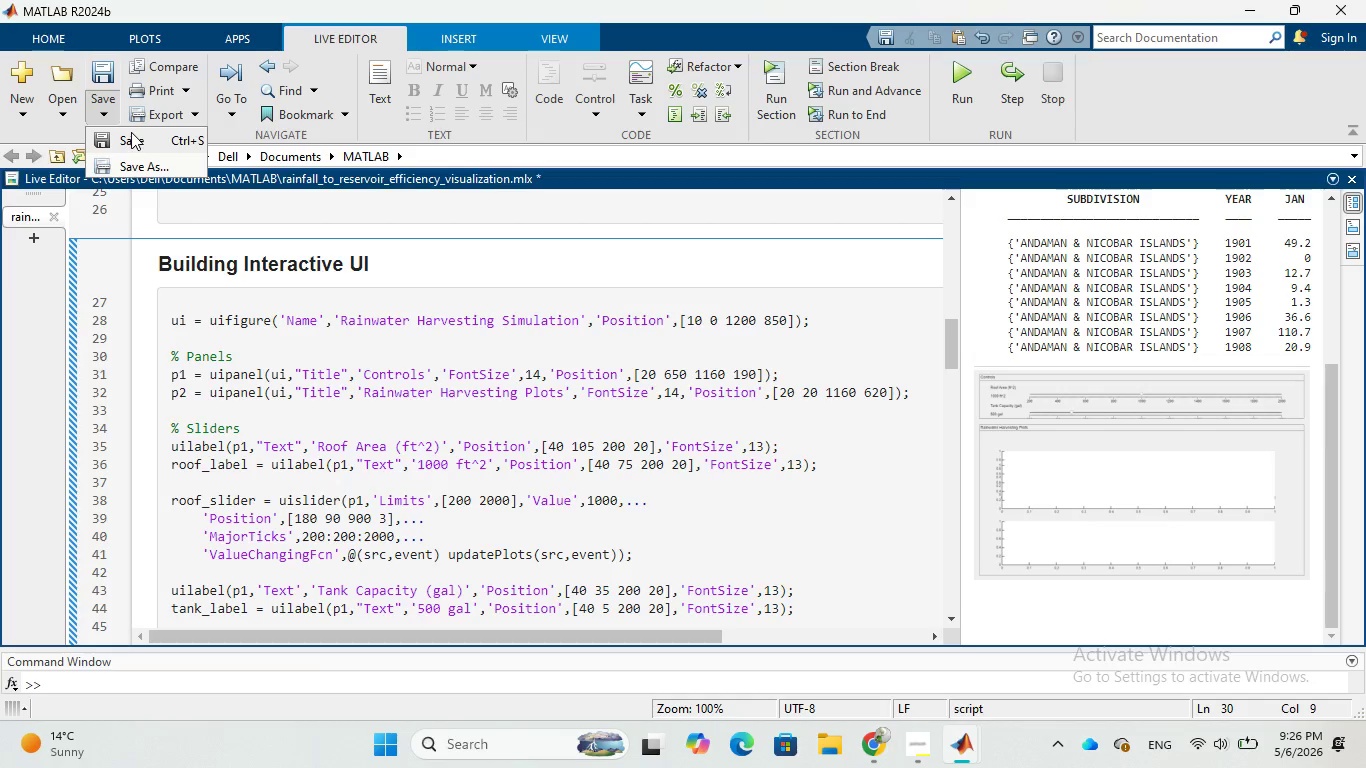 
left_click([131, 132])
 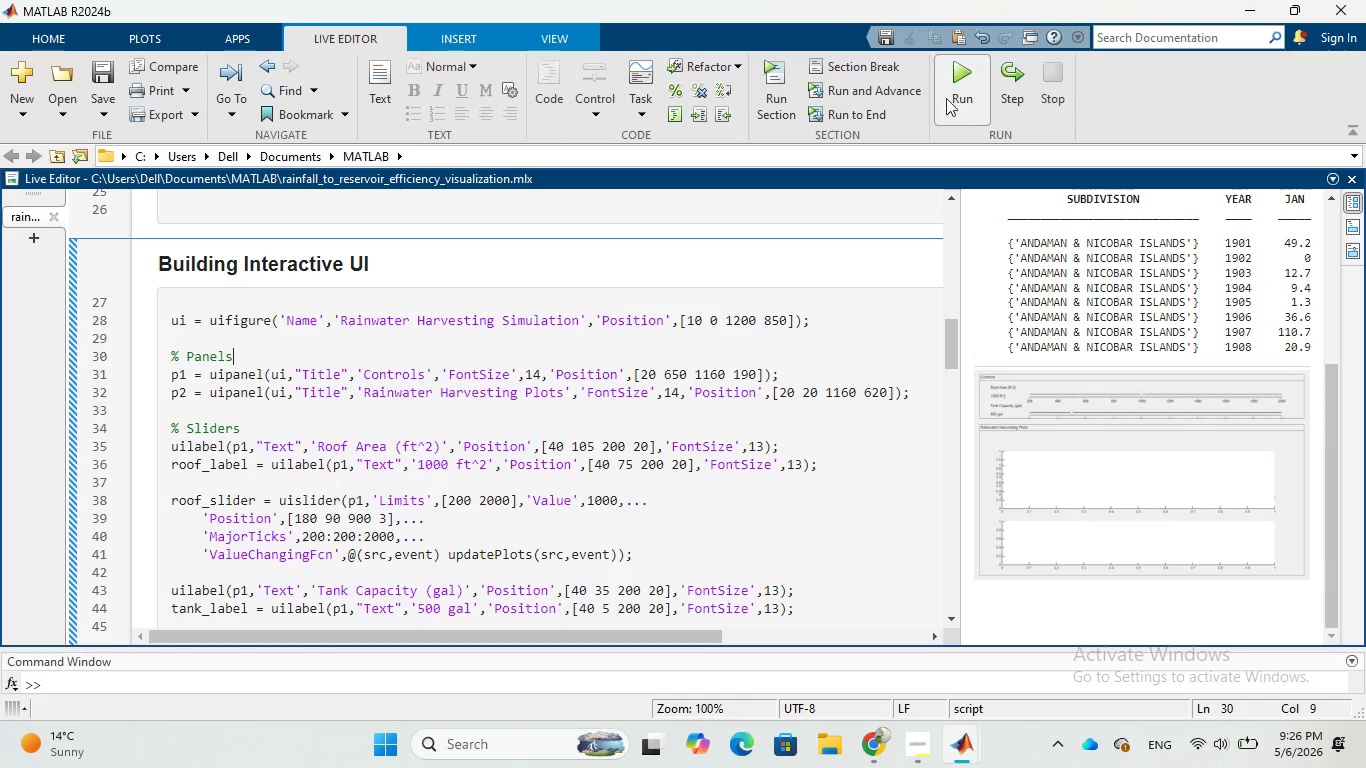 
left_click([957, 85])
 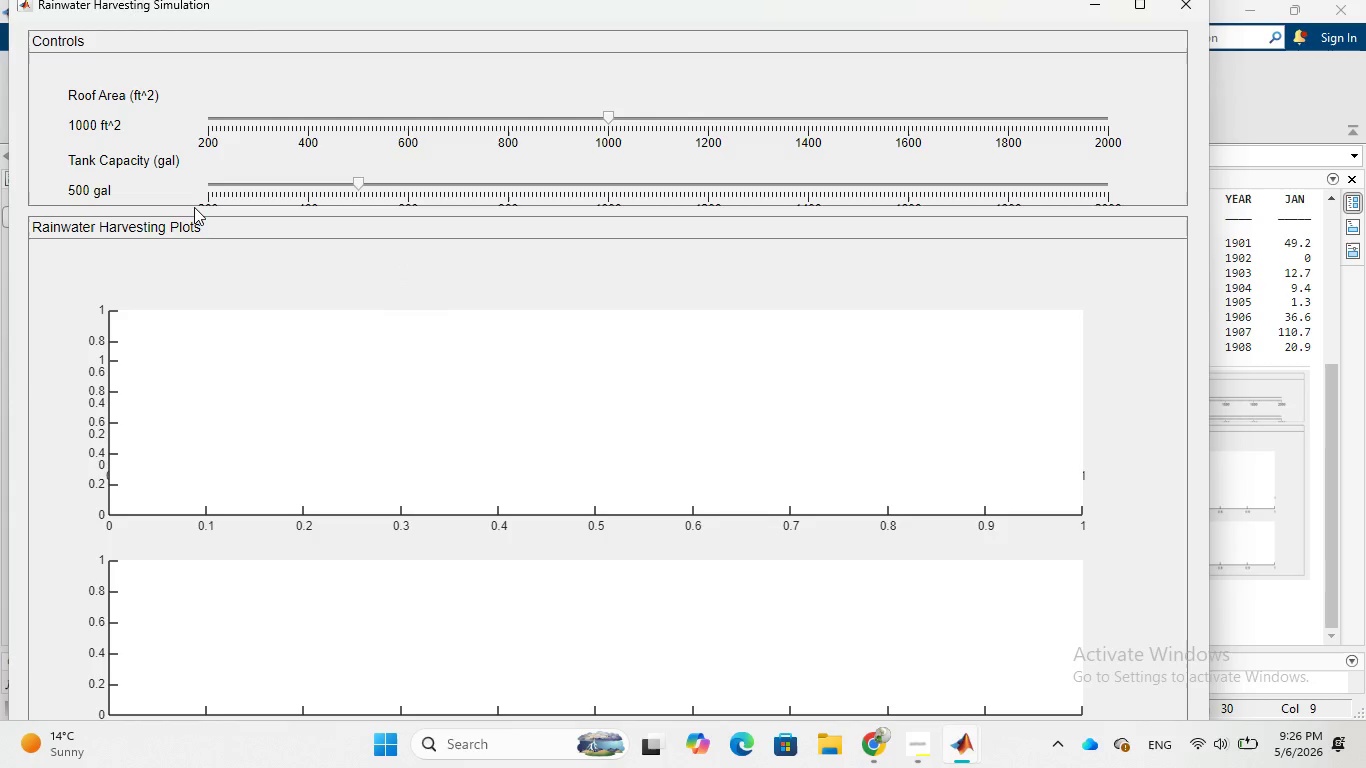 
wait(24.45)
 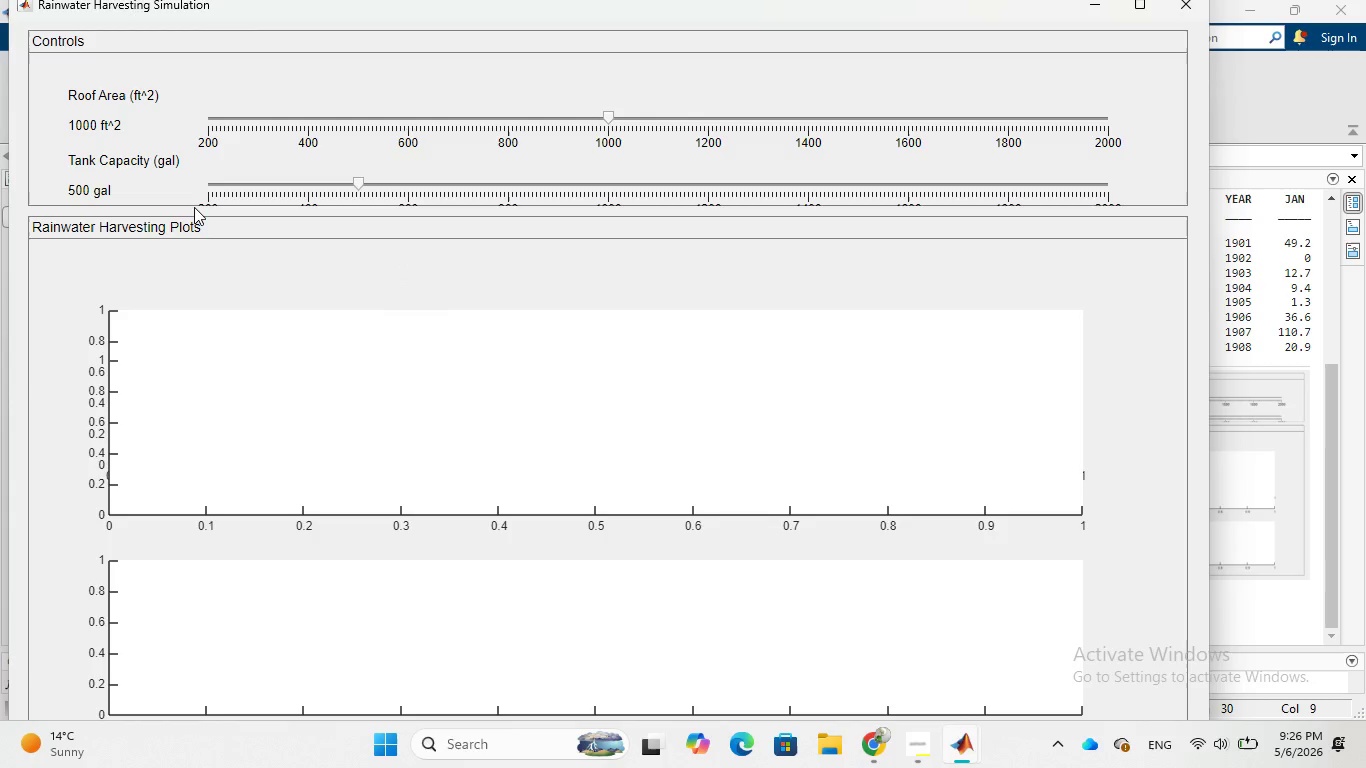 
left_click([826, 644])
 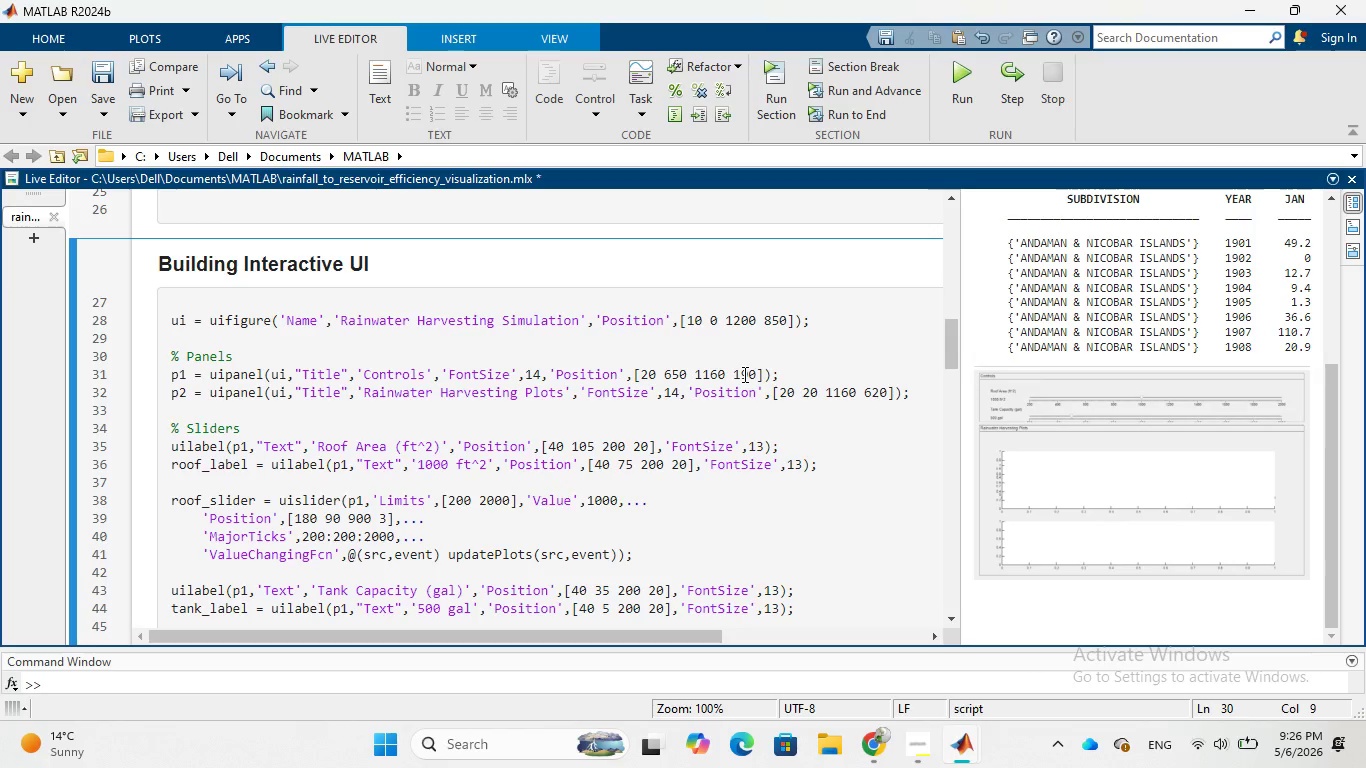 
left_click([745, 374])
 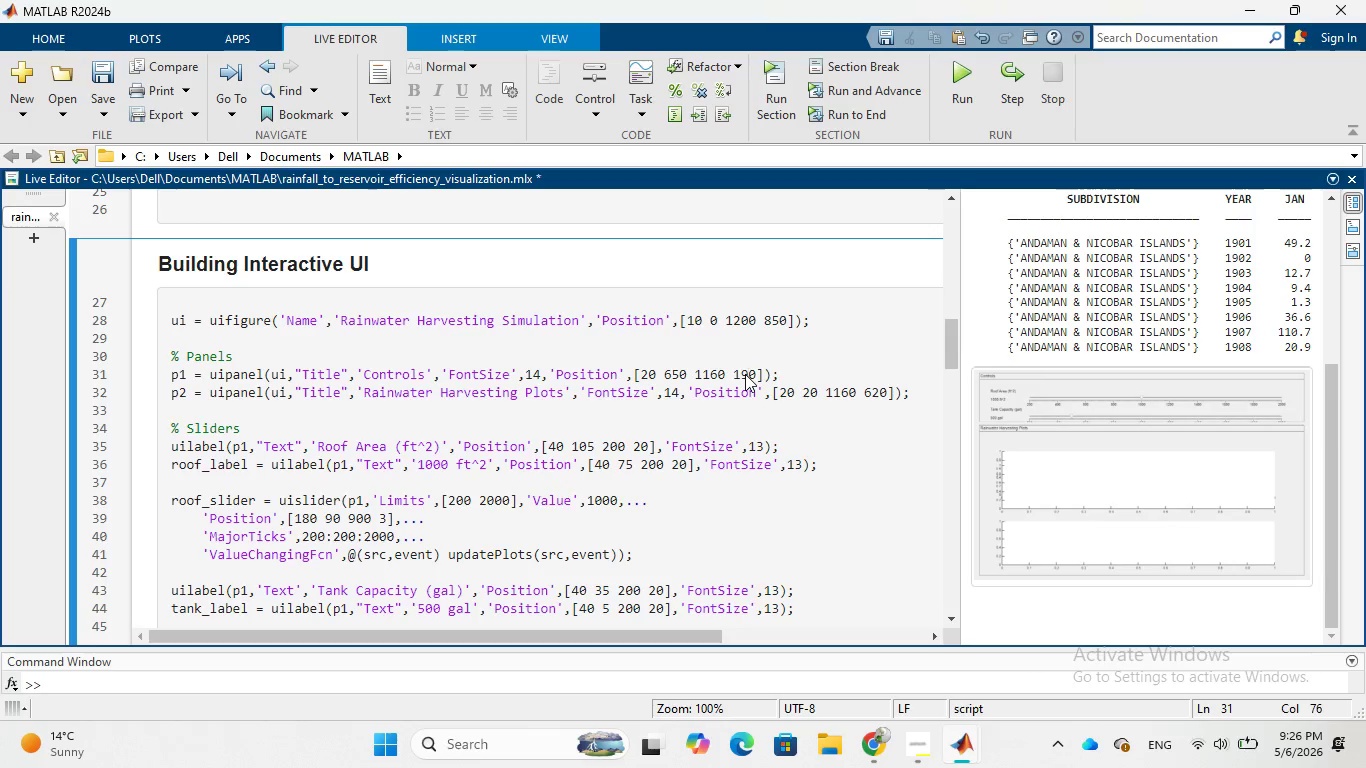 
key(Backspace)
key(Backspace)
type(23)
 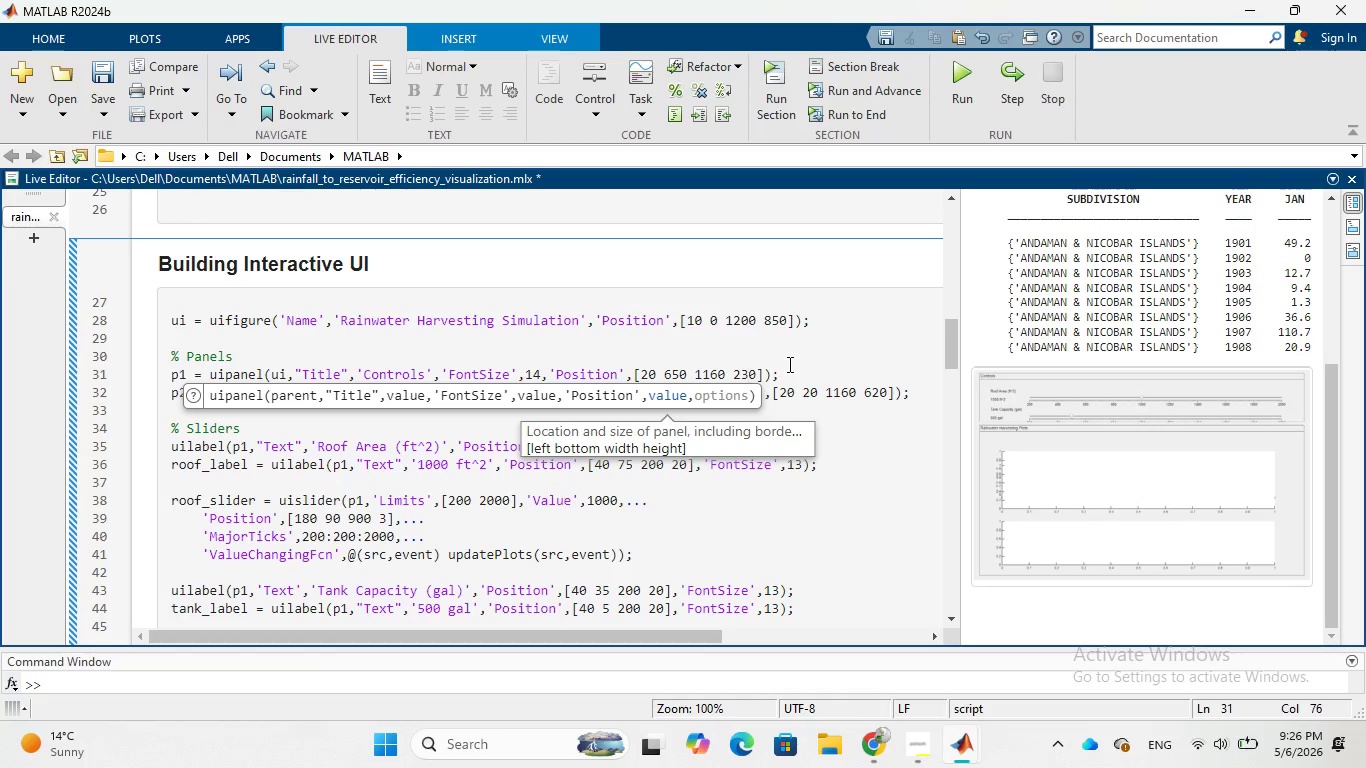 
left_click([788, 364])
 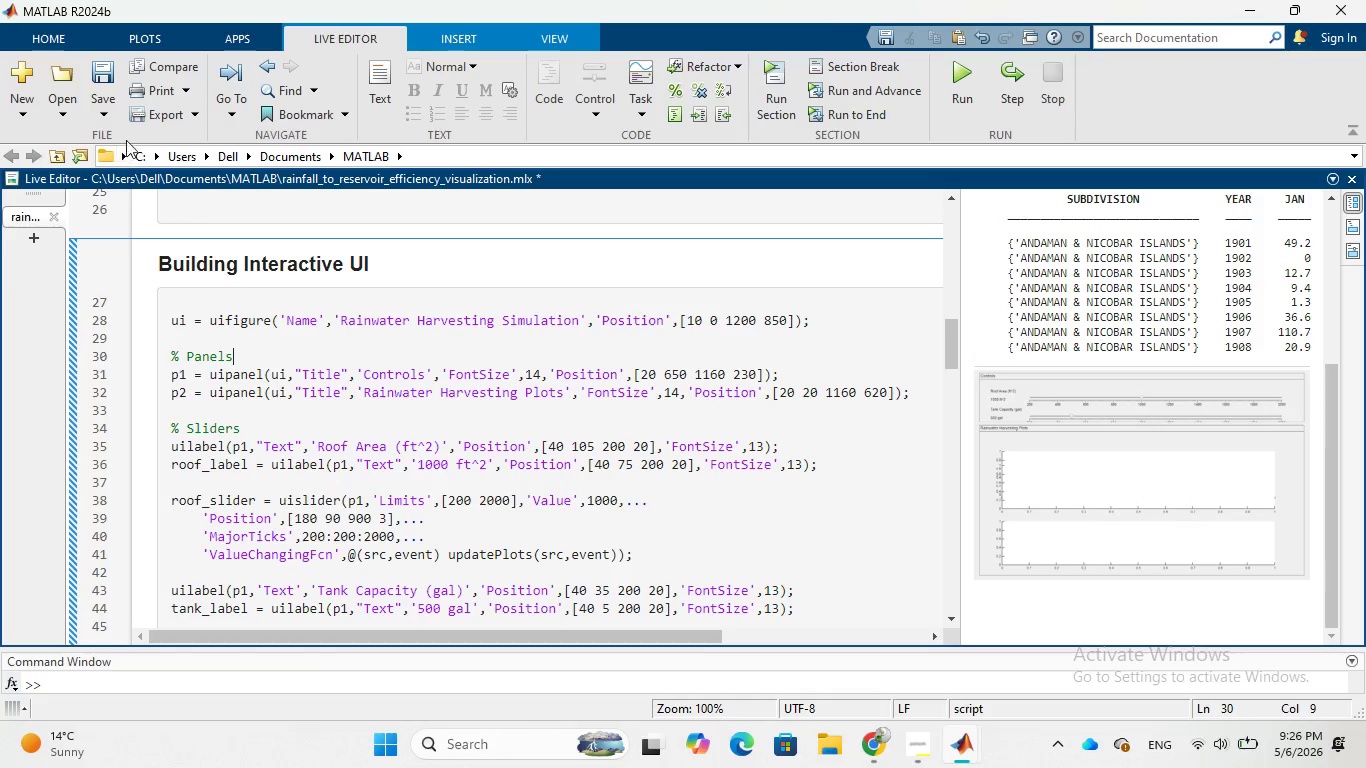 
left_click([108, 110])
 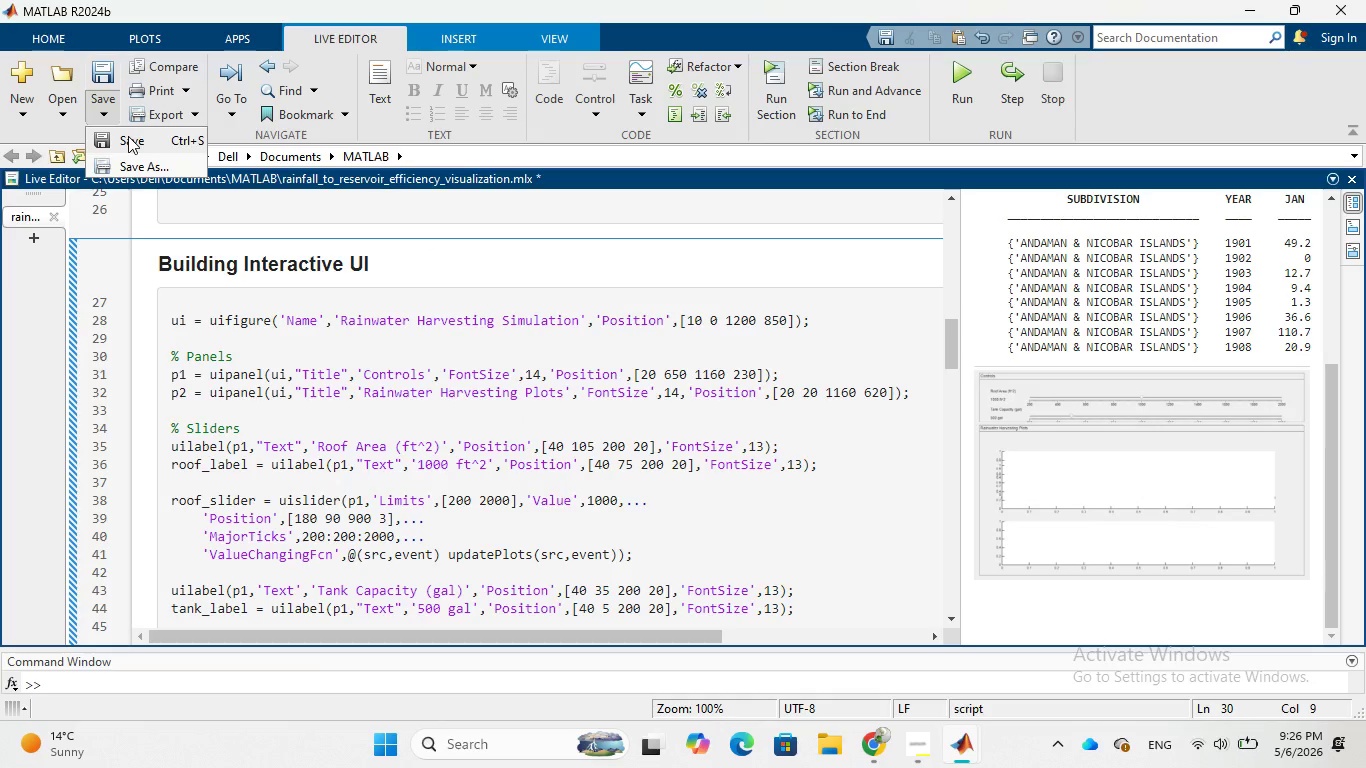 
left_click([128, 136])
 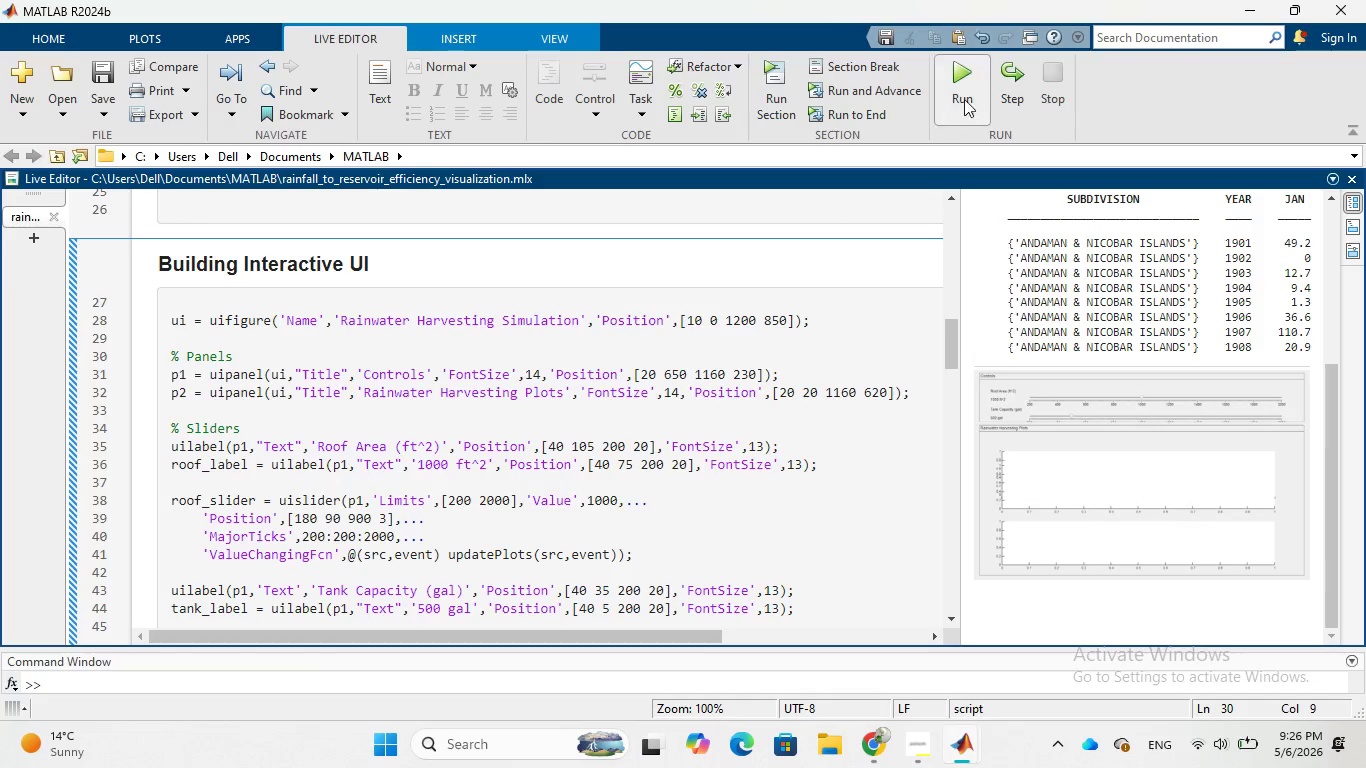 
left_click([974, 89])
 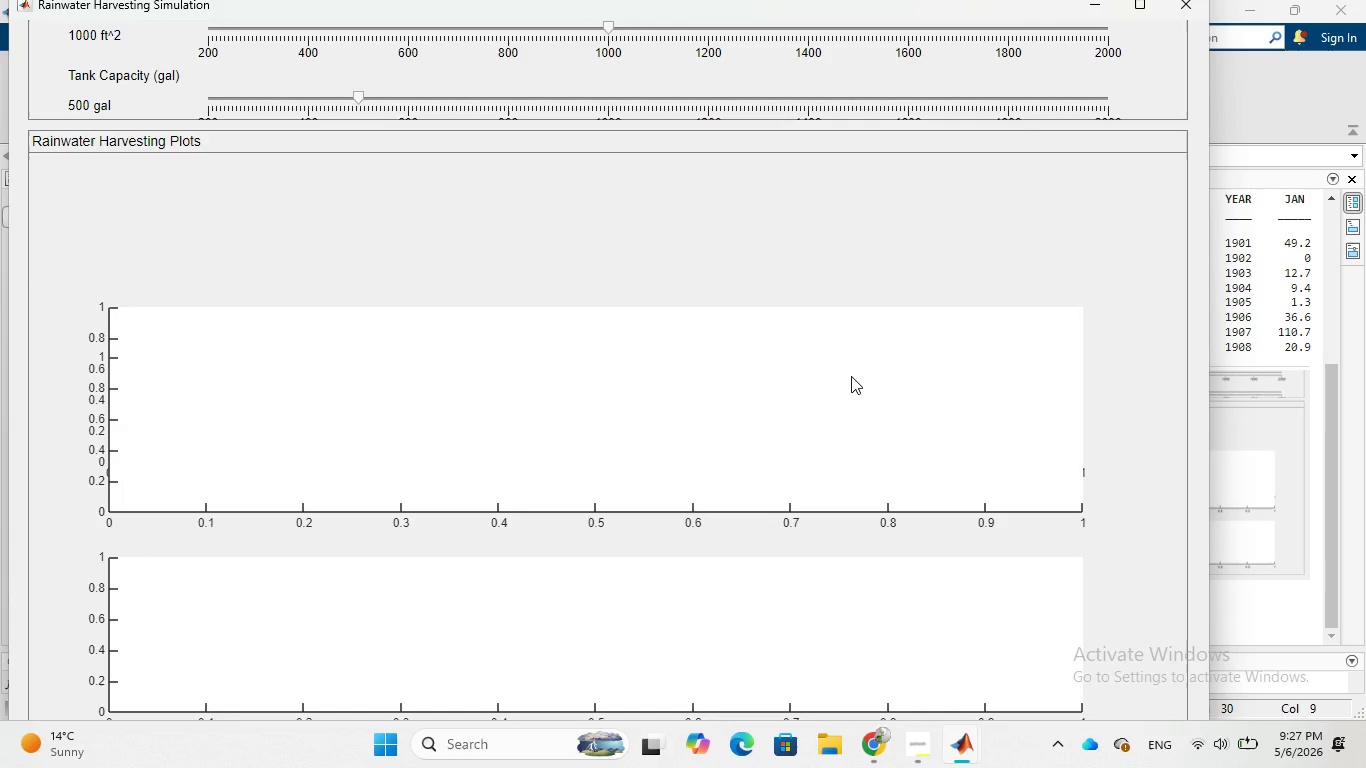 
wait(14.09)
 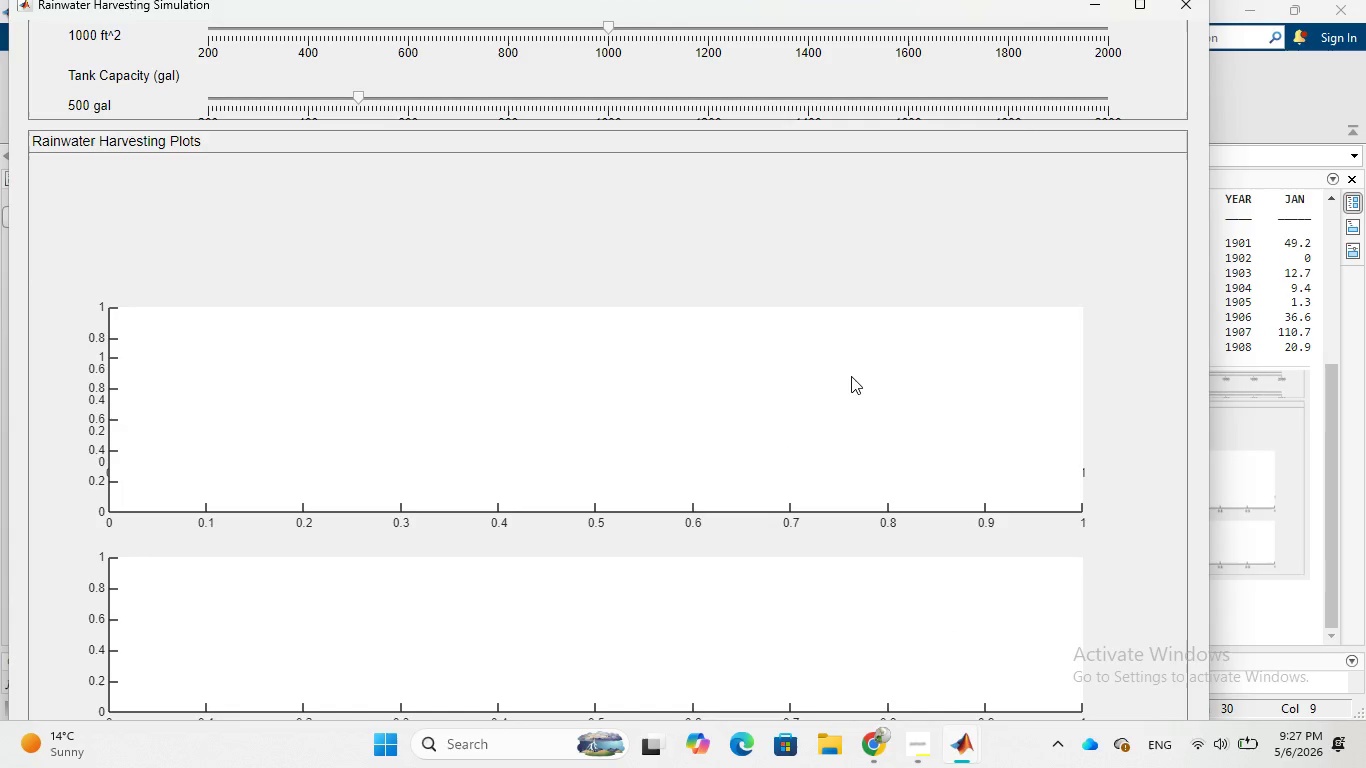 
left_click([1291, 325])
 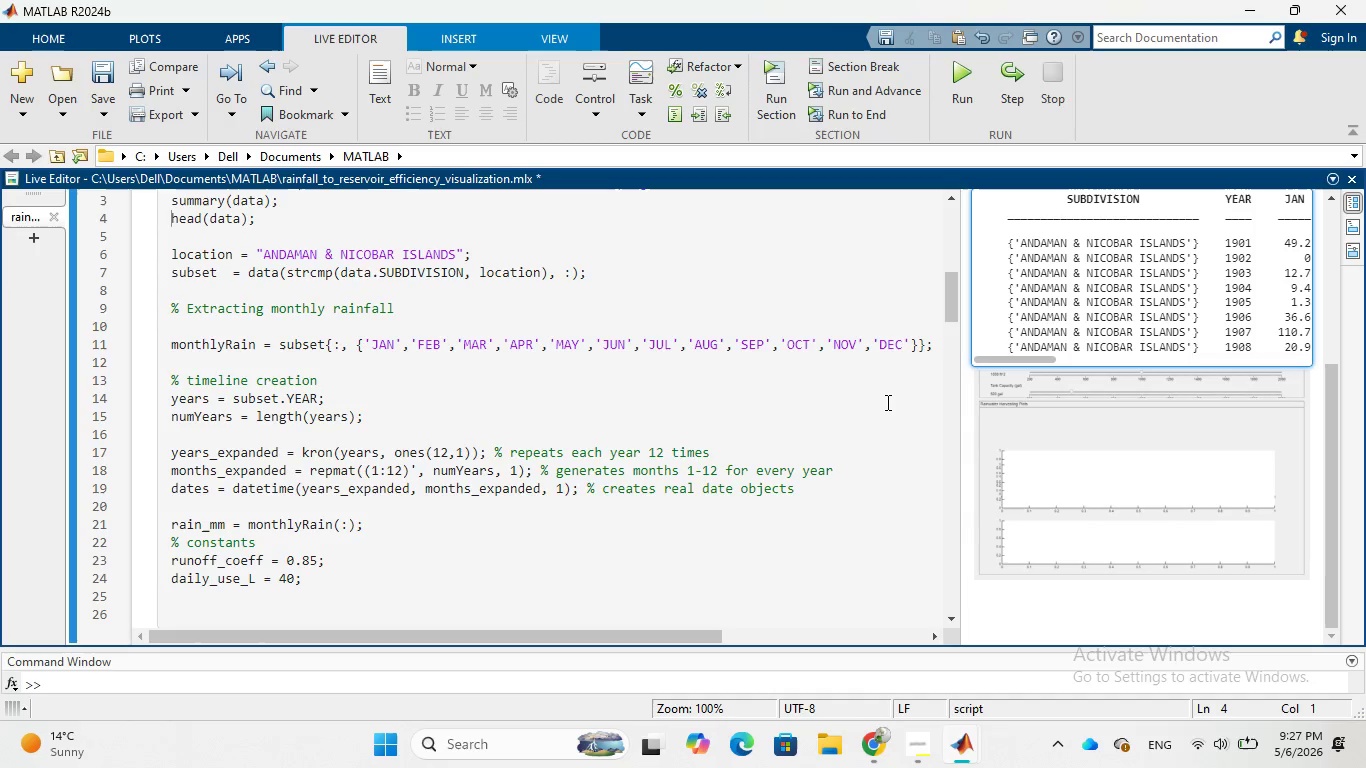 
scroll: coordinate [884, 404], scroll_direction: up, amount: 3.0
 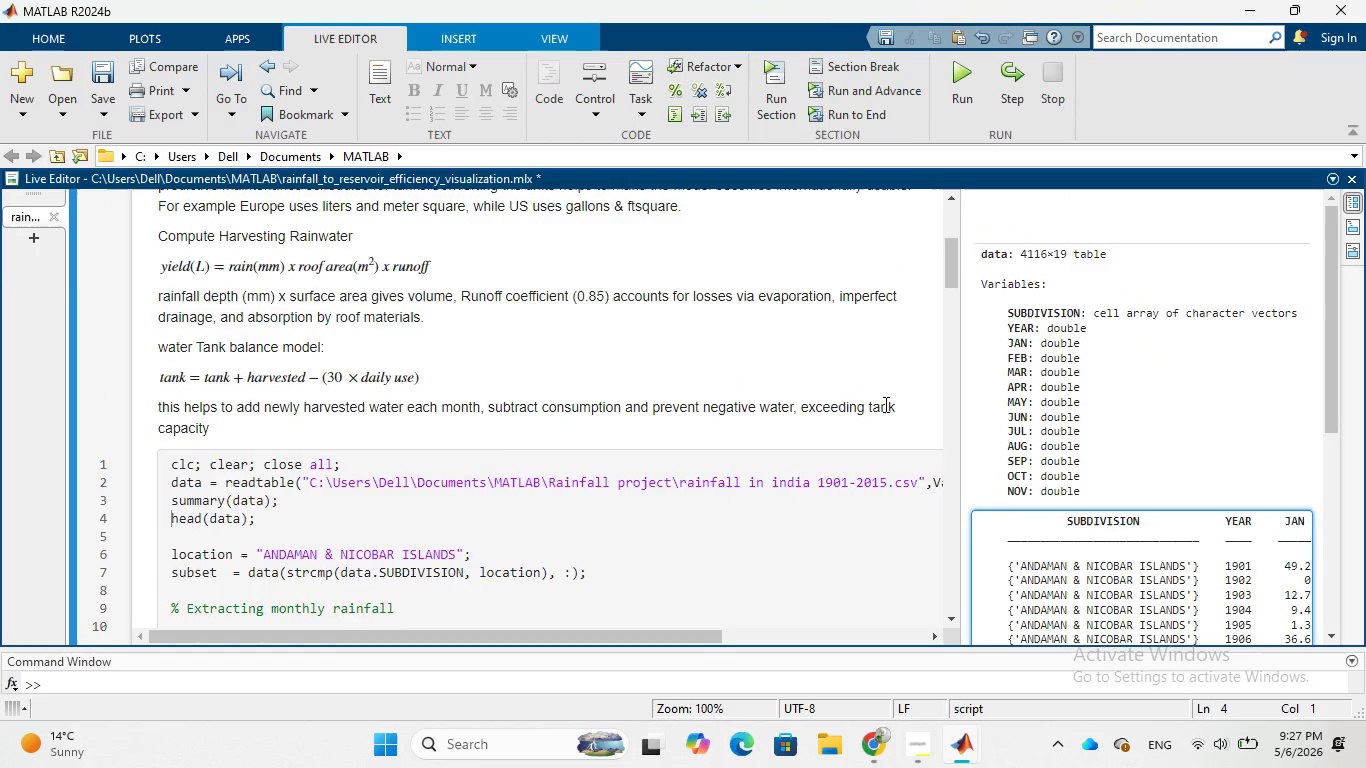 
scroll: coordinate [764, 523], scroll_direction: down, amount: 6.0
 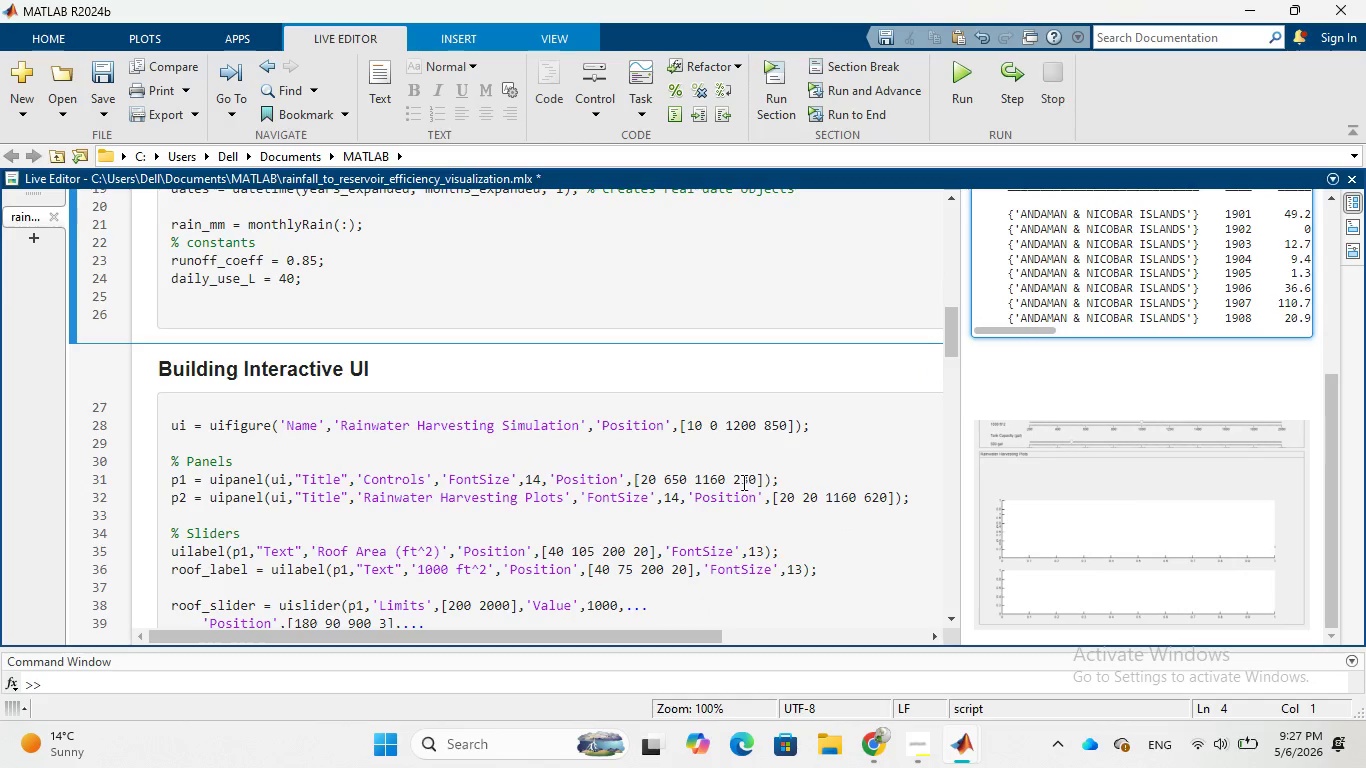 
left_click([748, 479])
 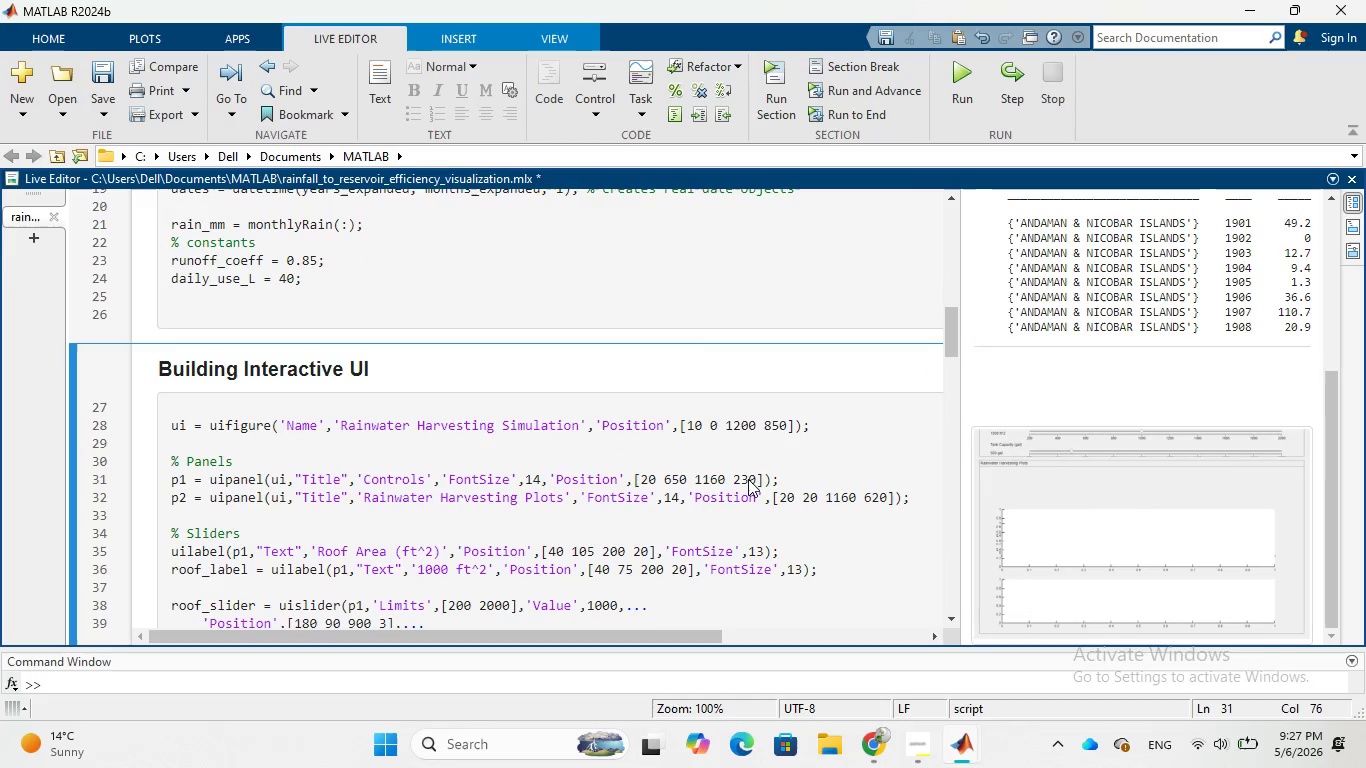 
key(Backspace)
 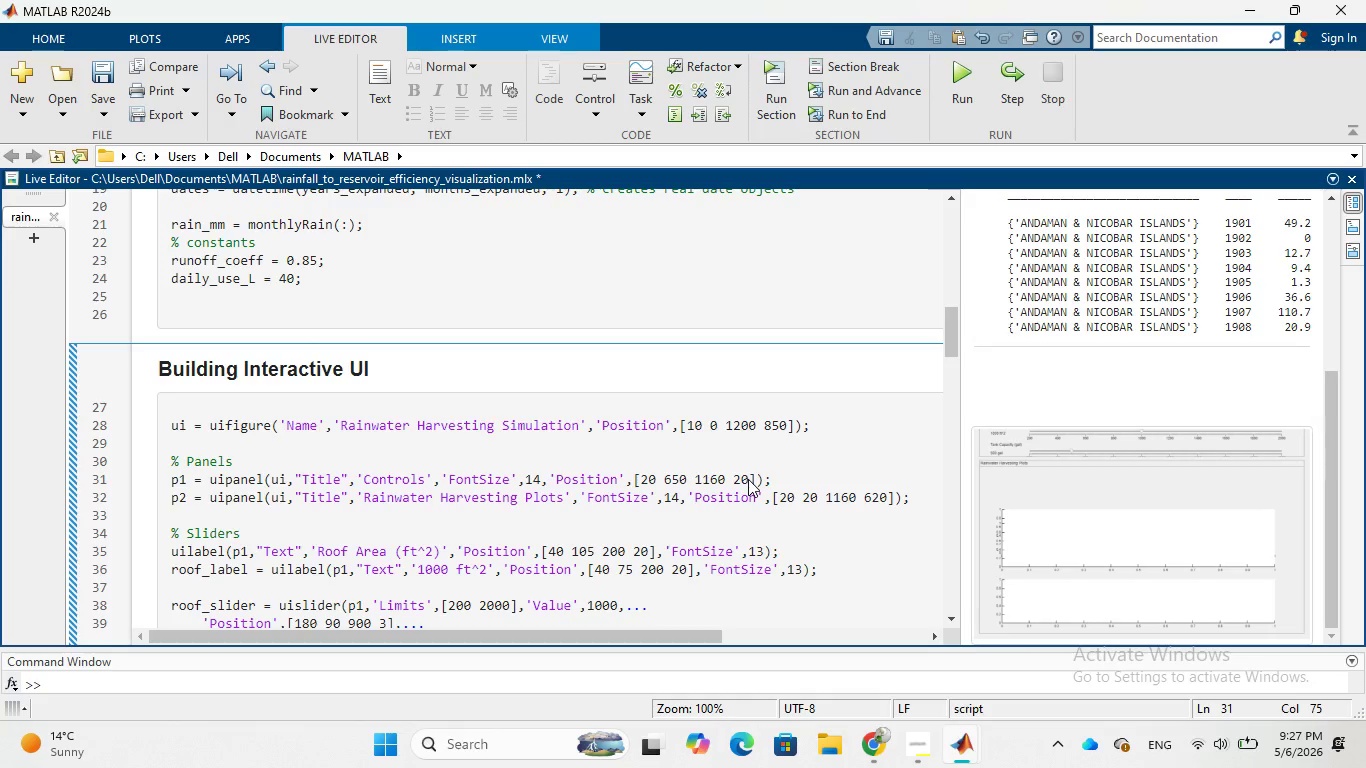 
key(Backspace)
 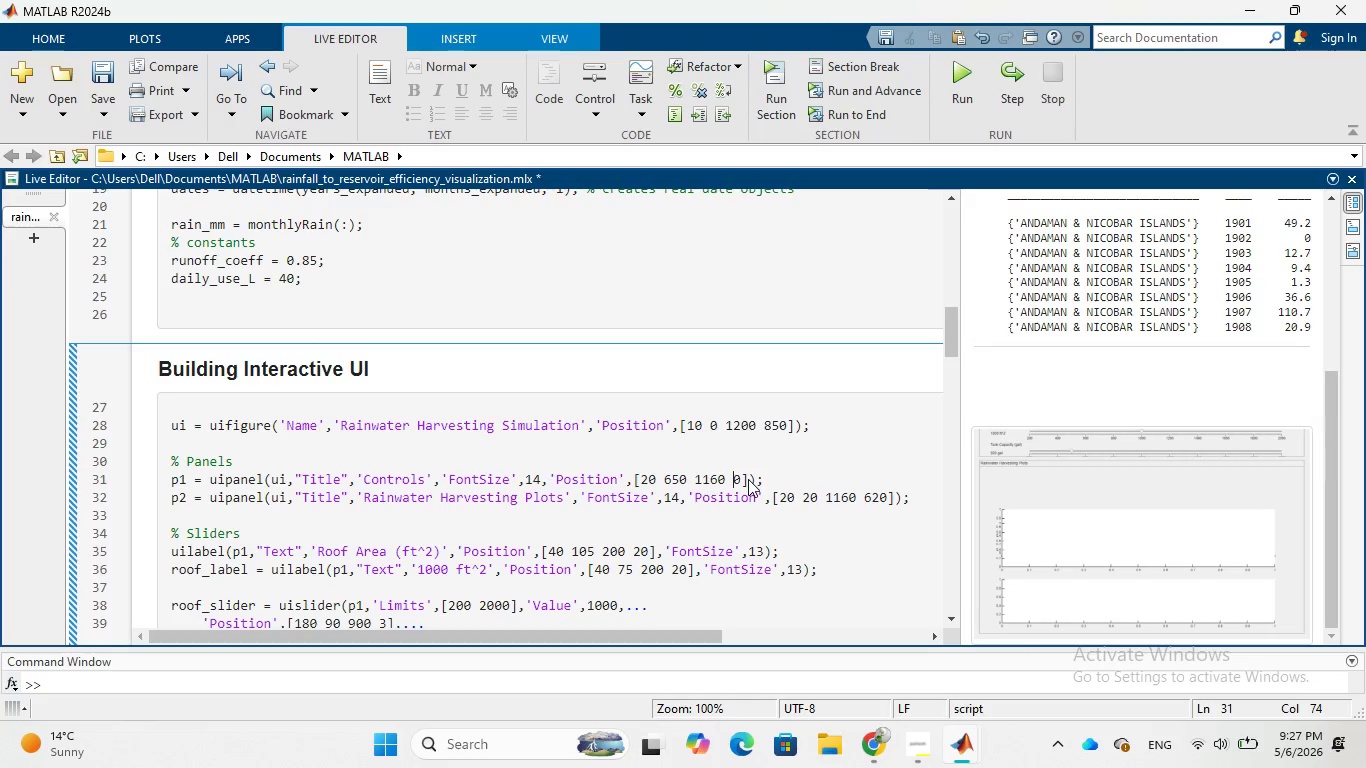 
key(ArrowRight)
 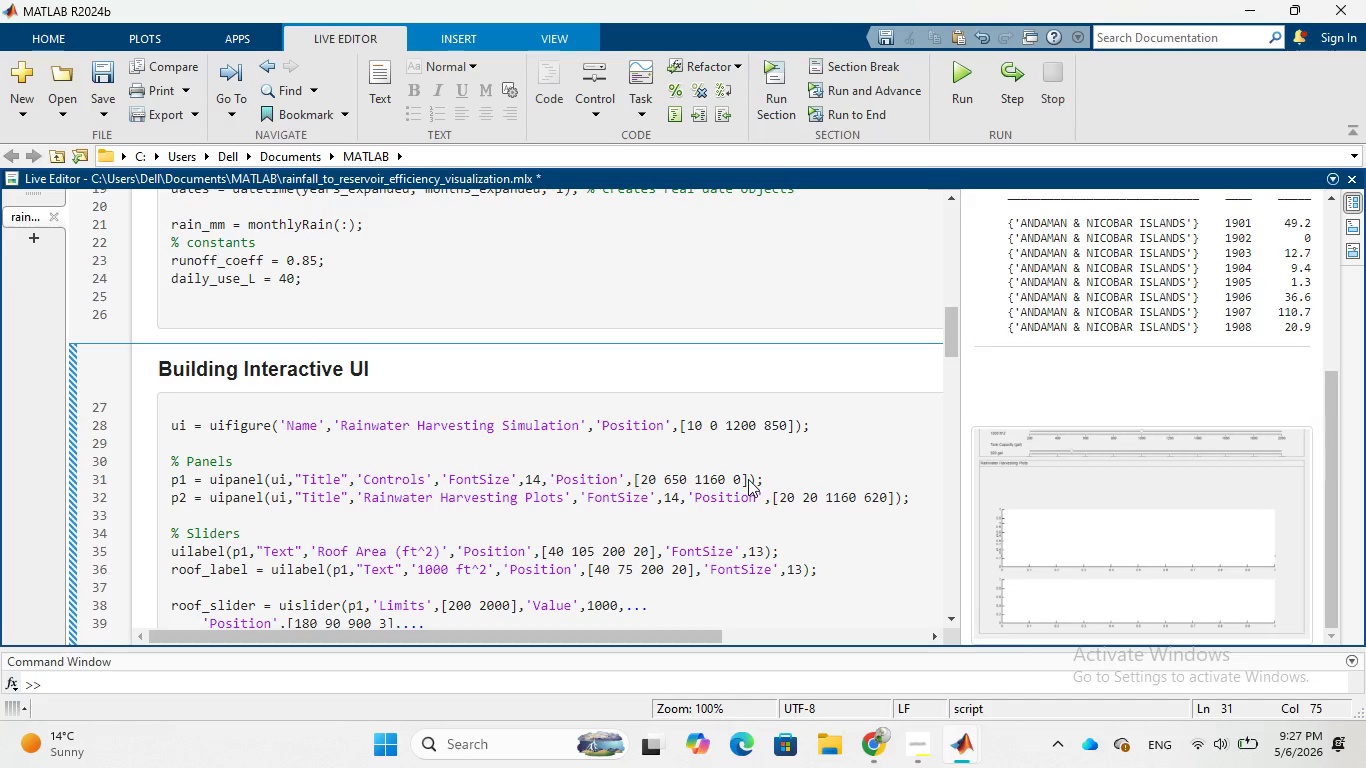 
key(Backspace)
type(167)
 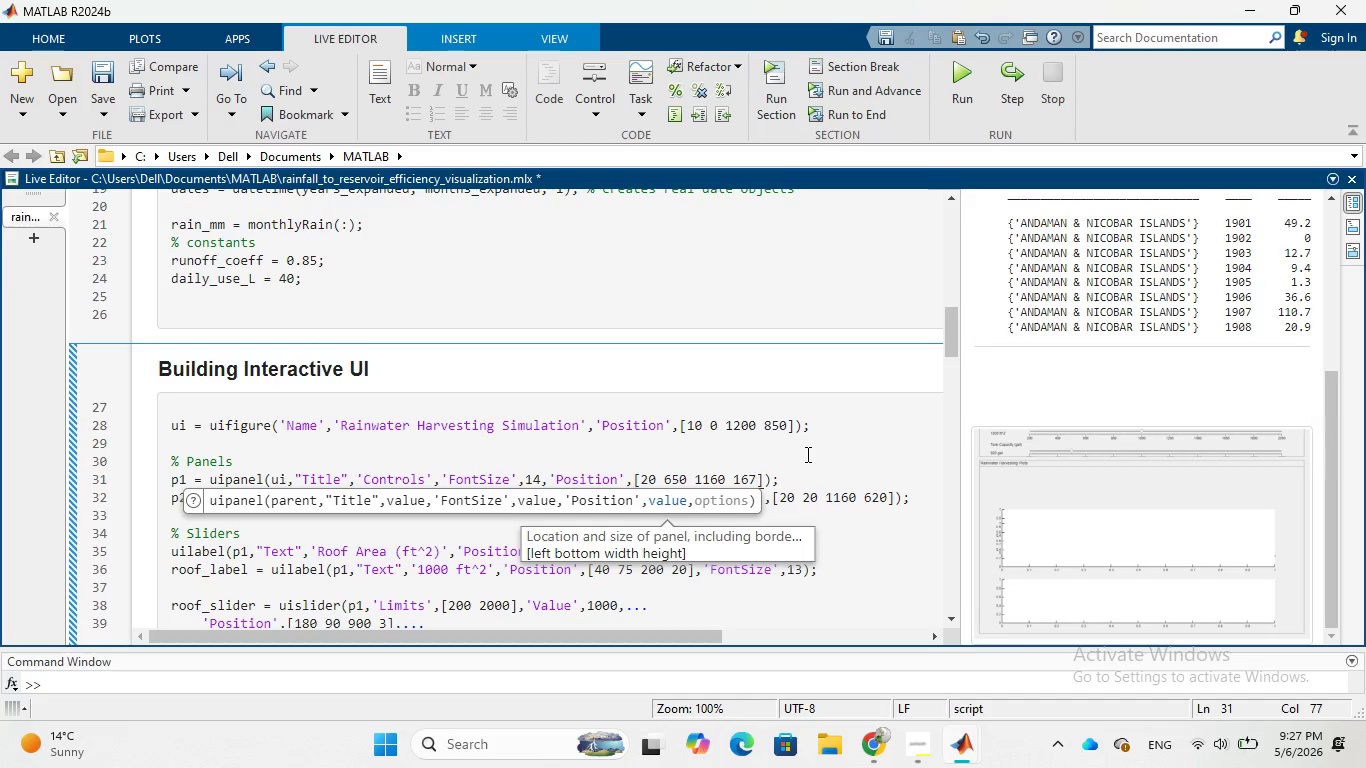 
left_click([806, 454])
 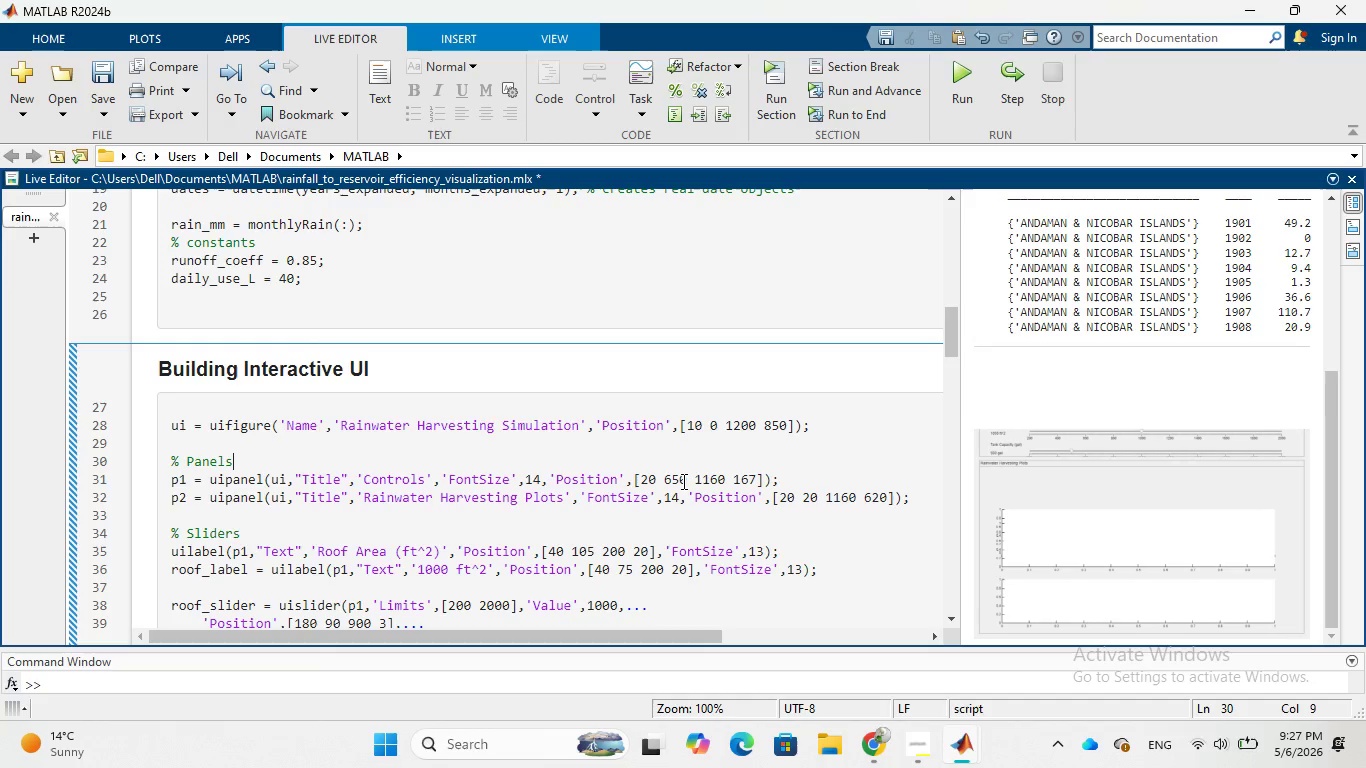 
wait(10.08)
 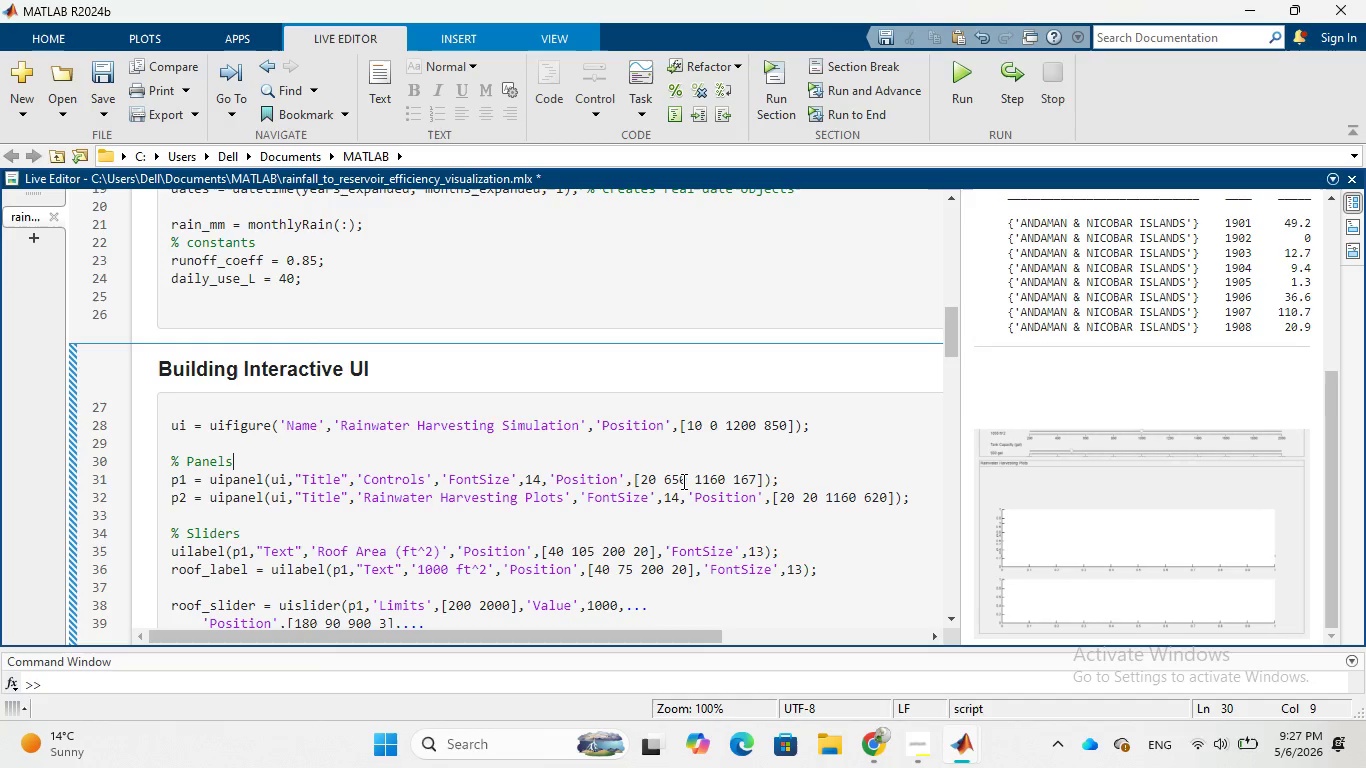 
left_click([98, 105])
 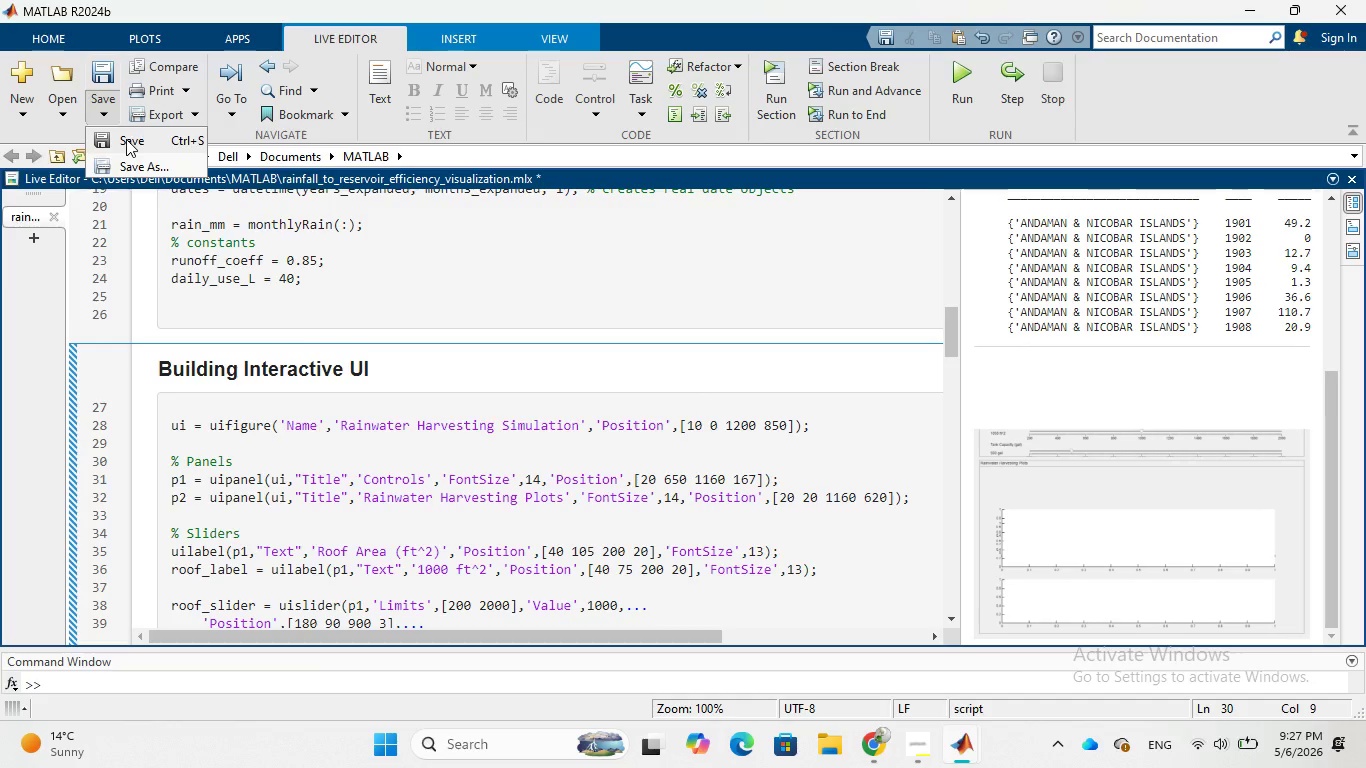 
left_click([126, 139])
 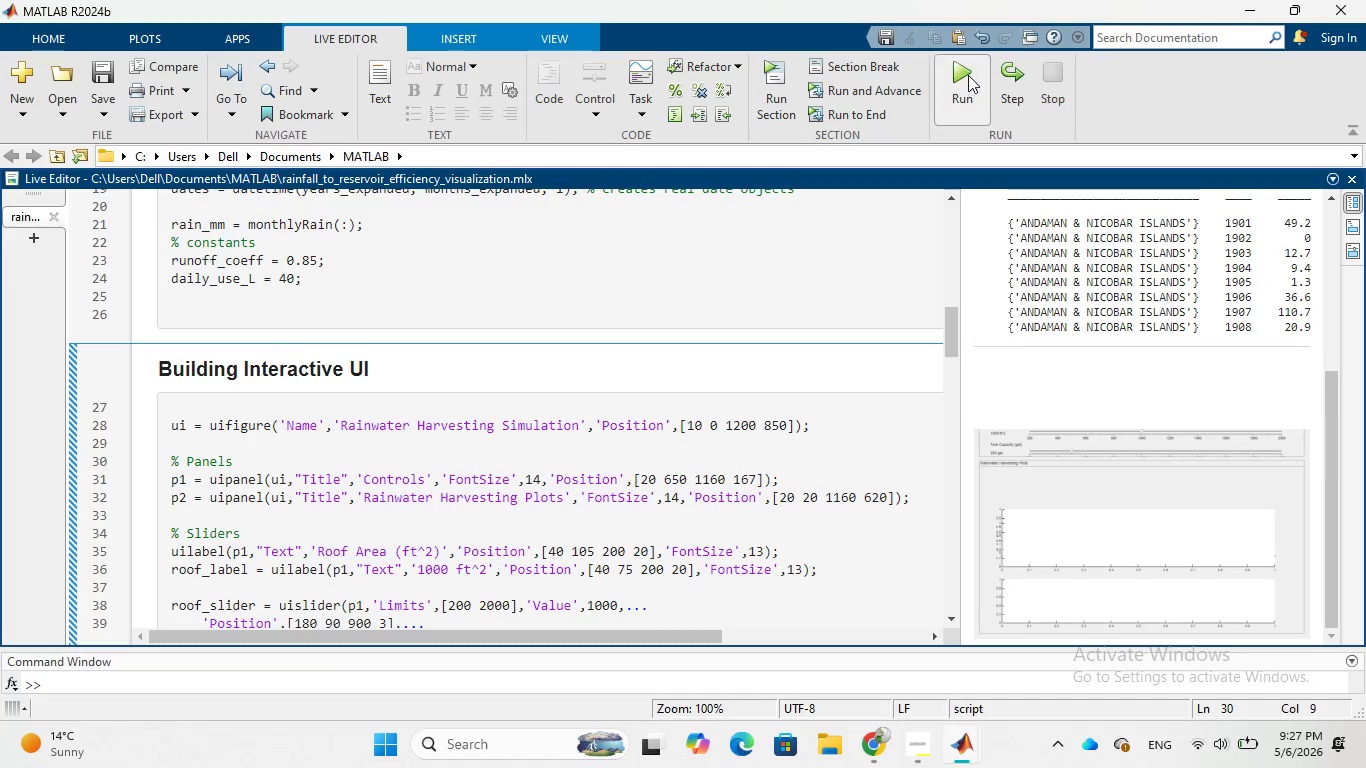 
left_click([973, 72])
 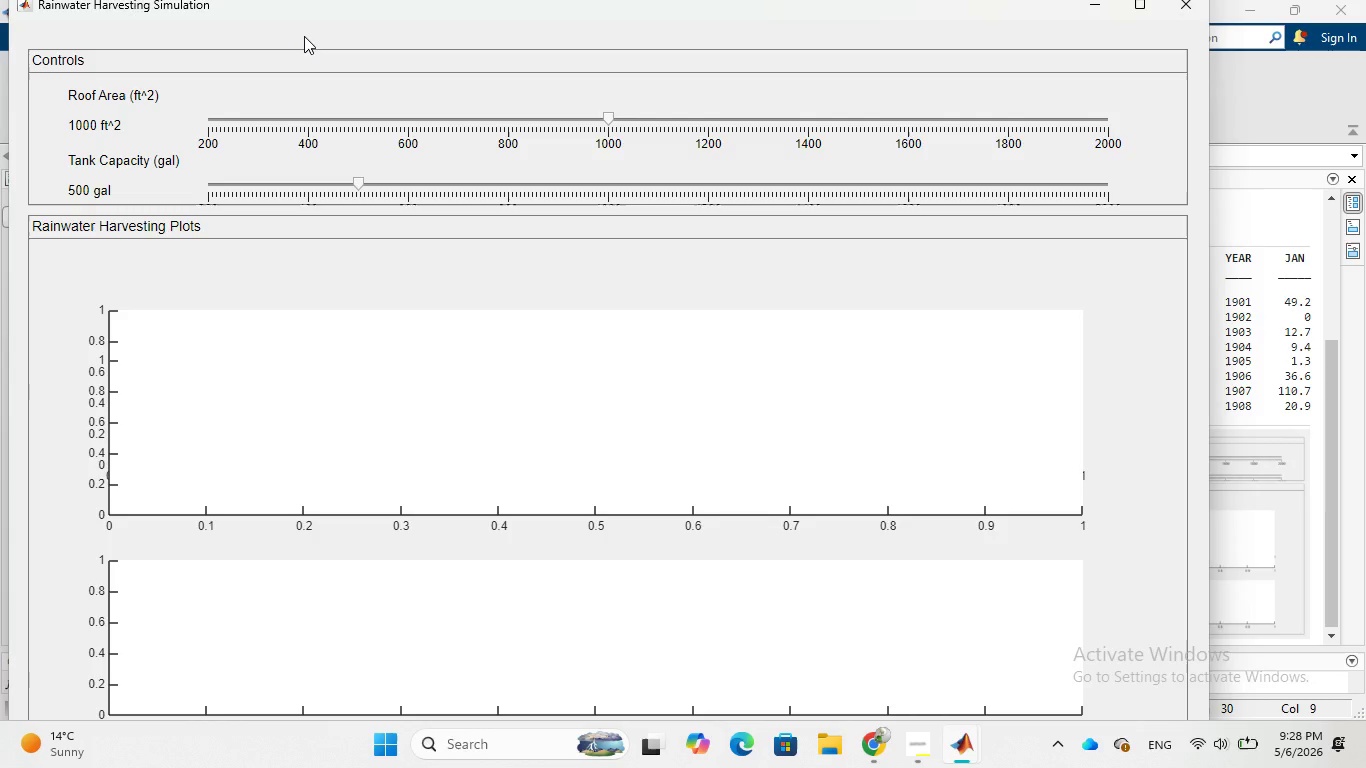 
wait(19.84)
 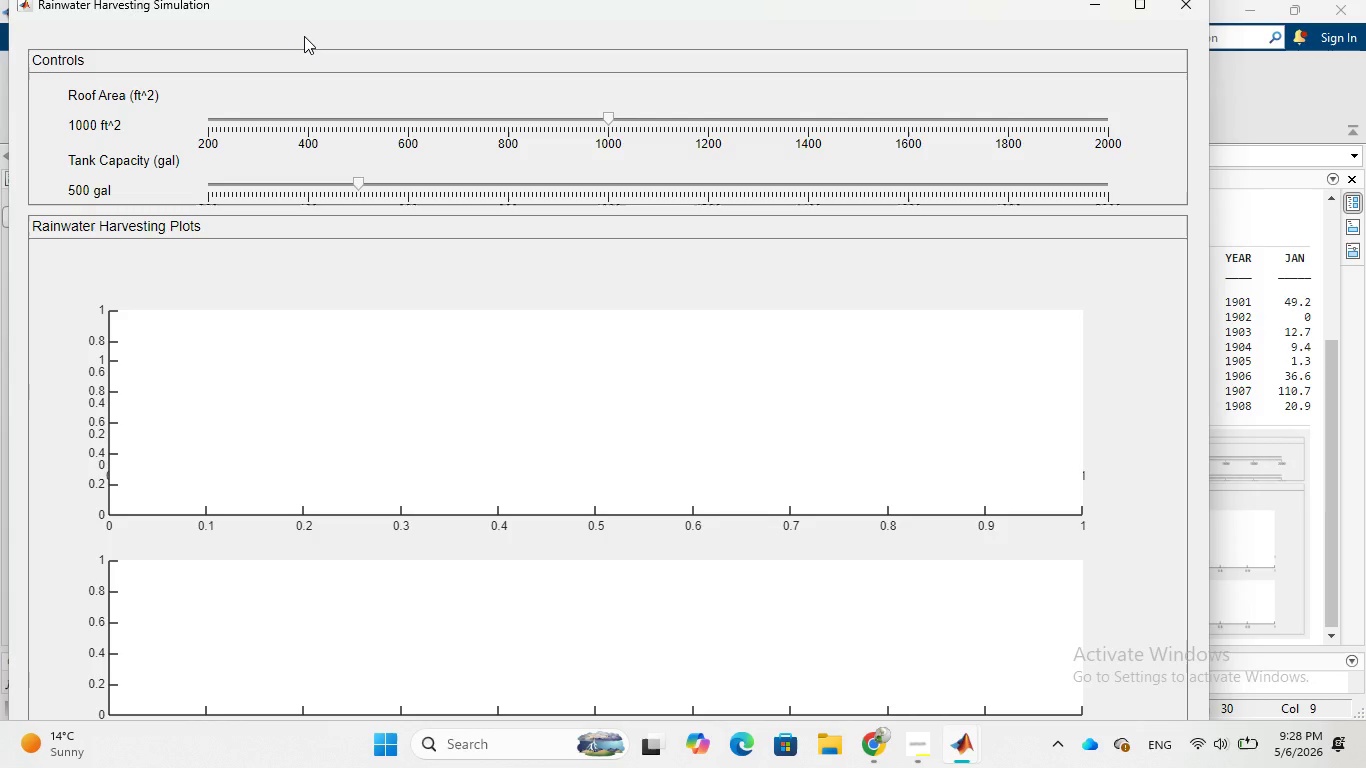 
left_click([680, 483])
 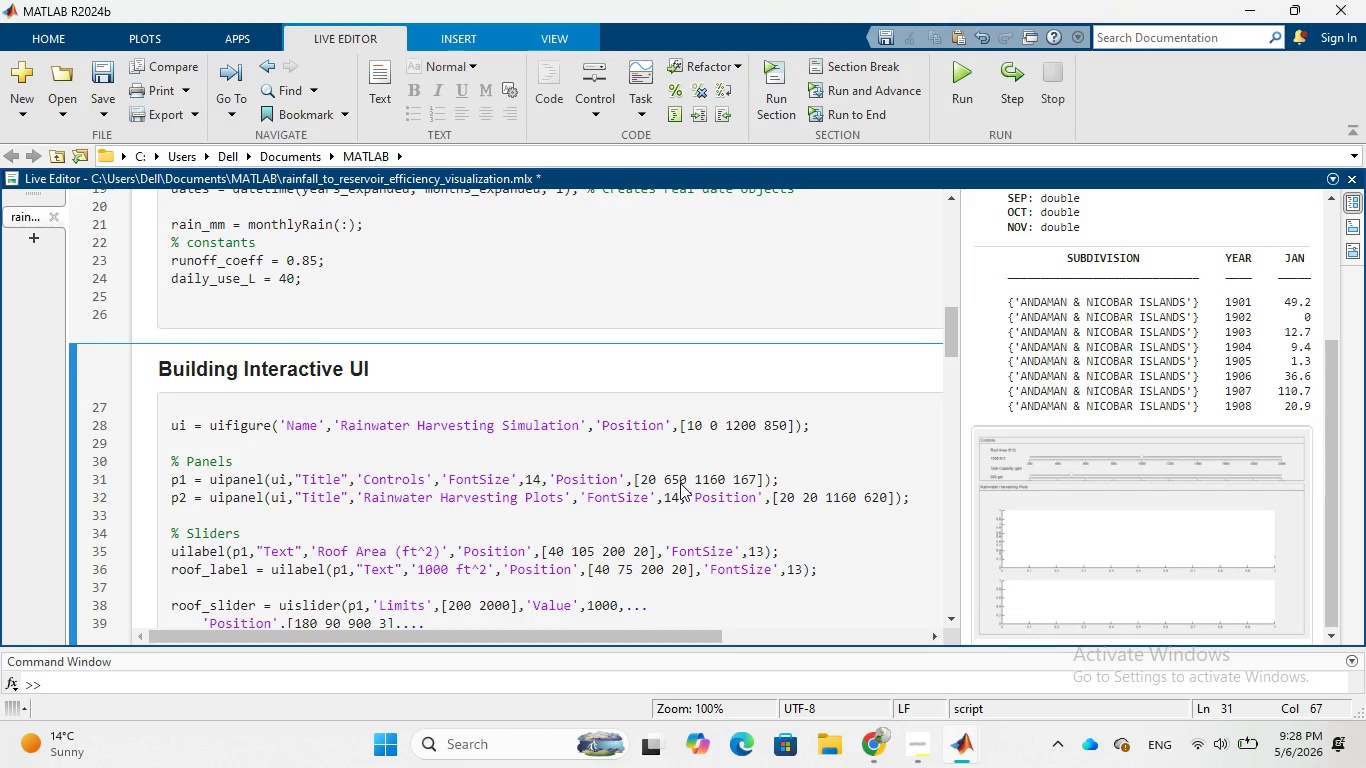 
key(Backspace)
 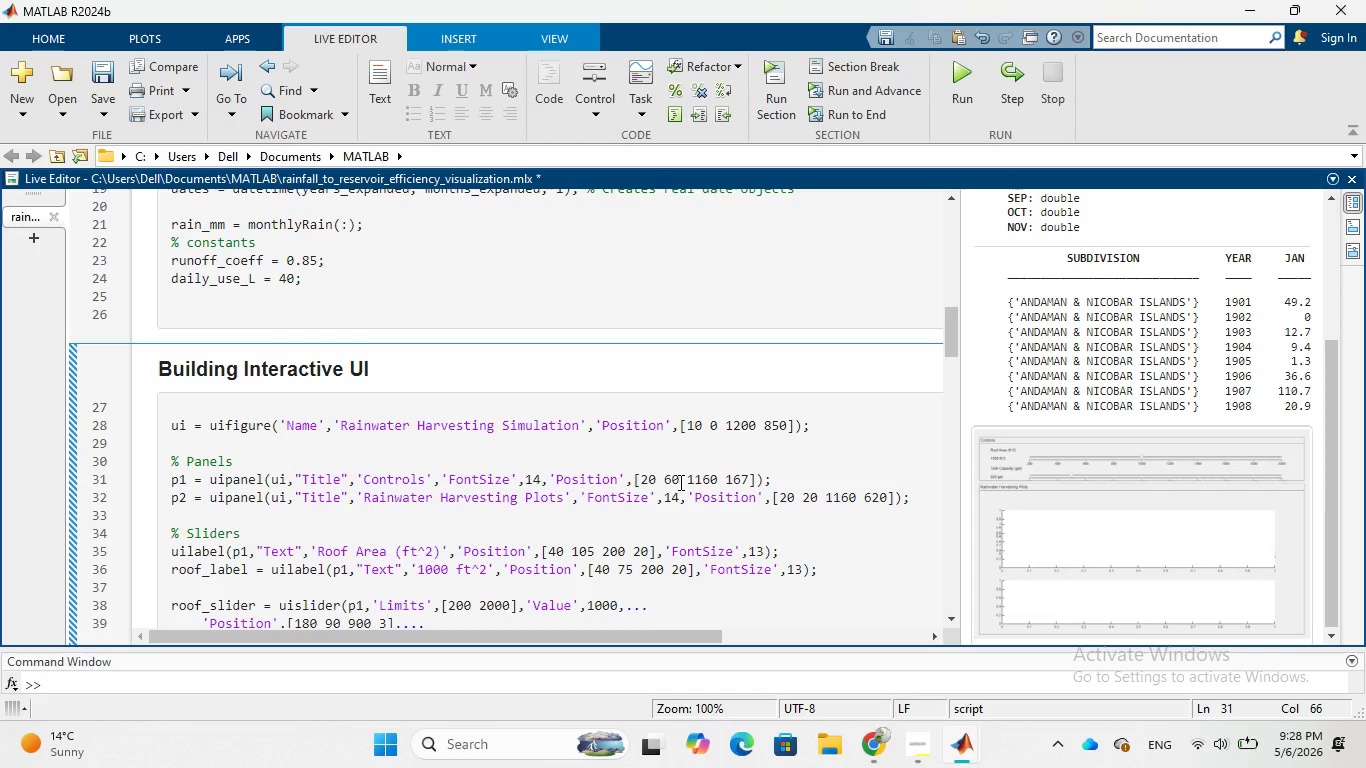 
key(3)
 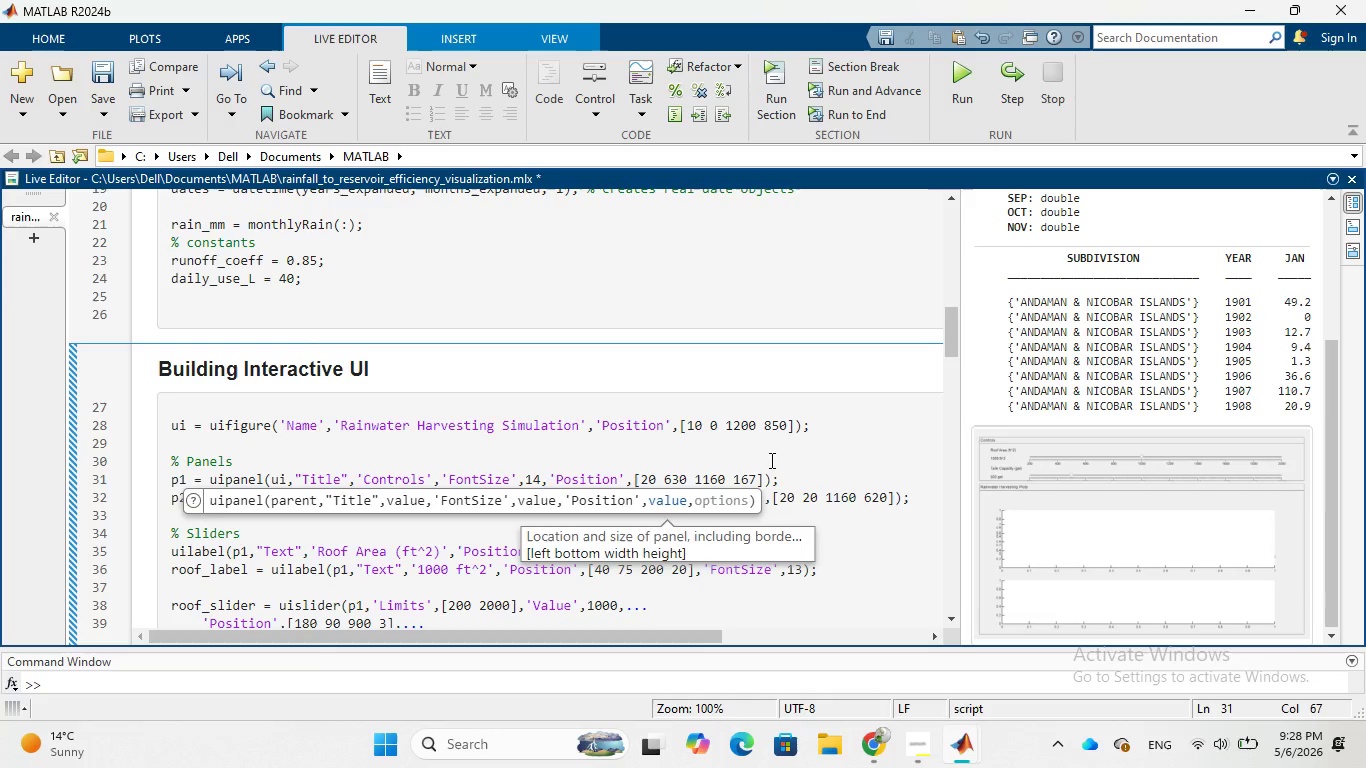 
left_click([770, 460])
 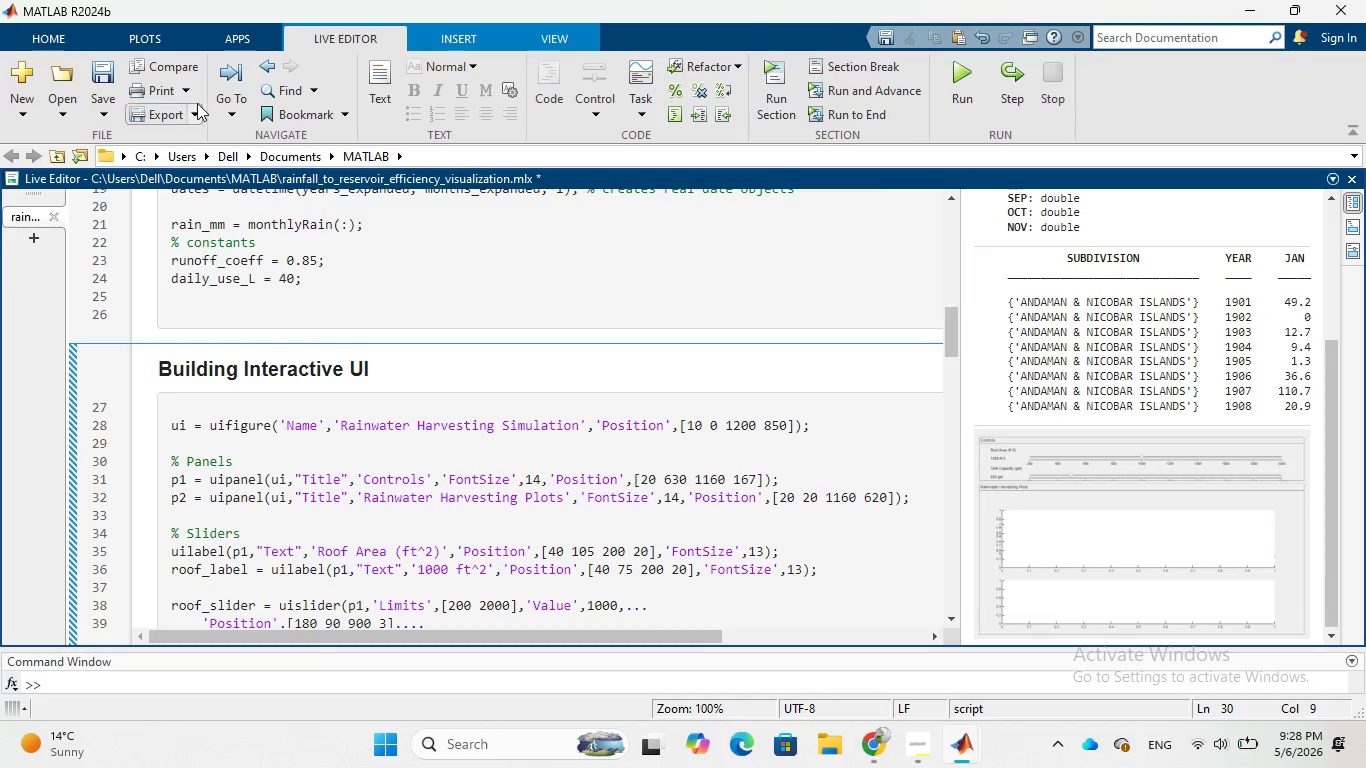 
left_click([103, 111])
 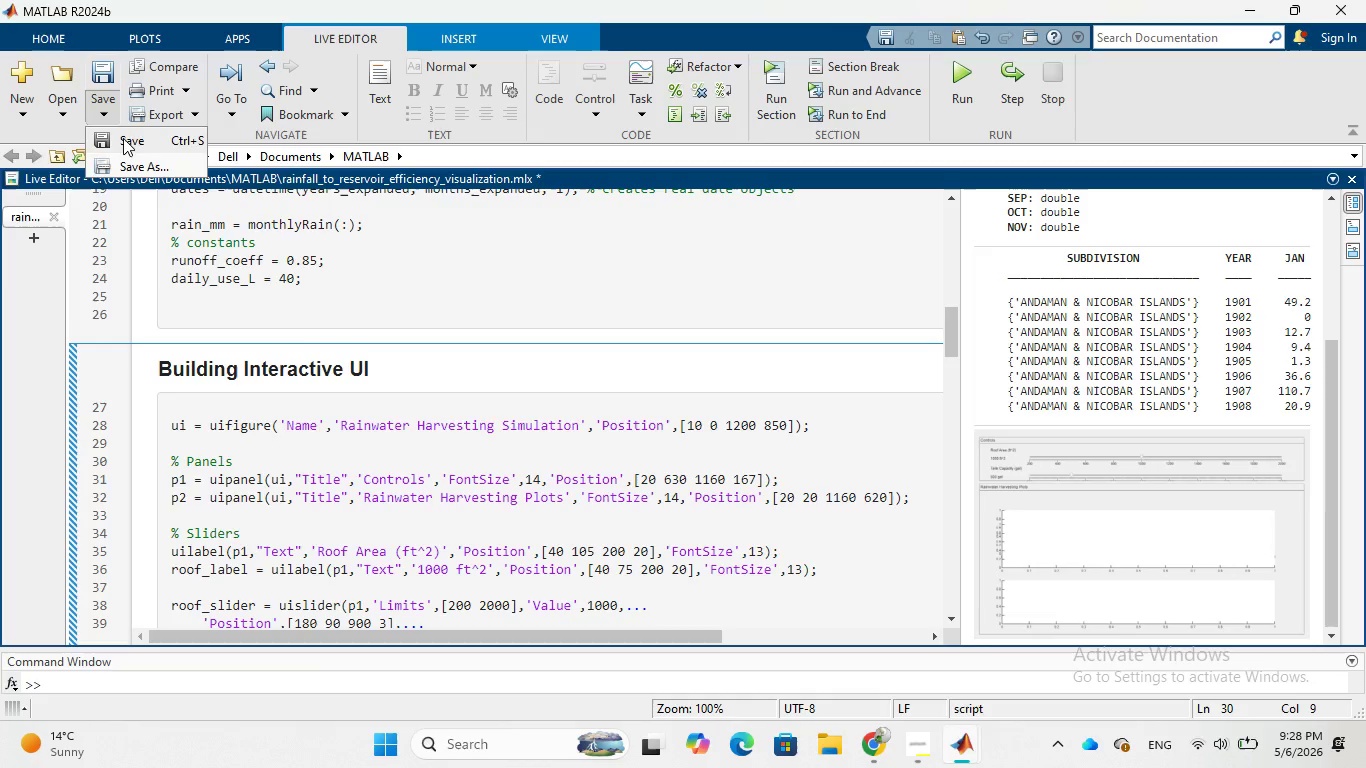 
left_click([123, 138])
 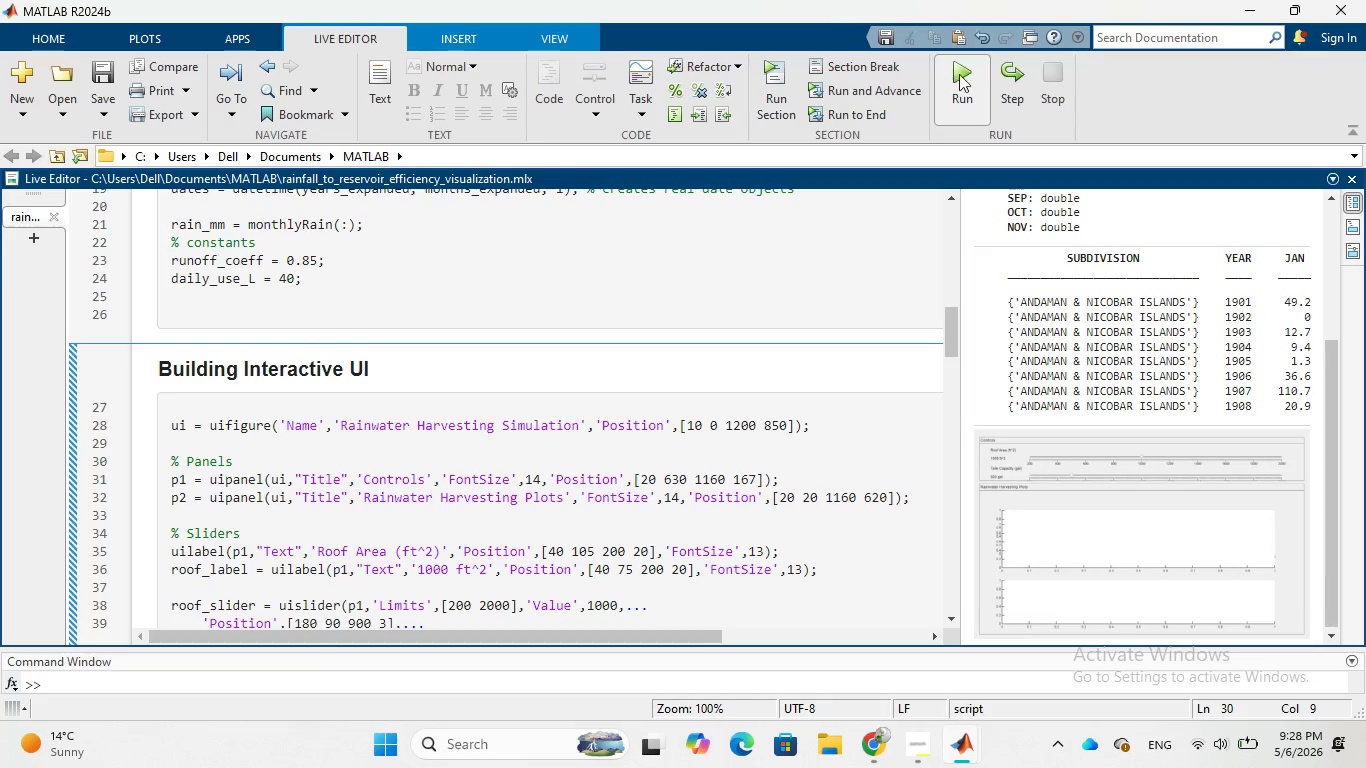 
left_click([966, 70])
 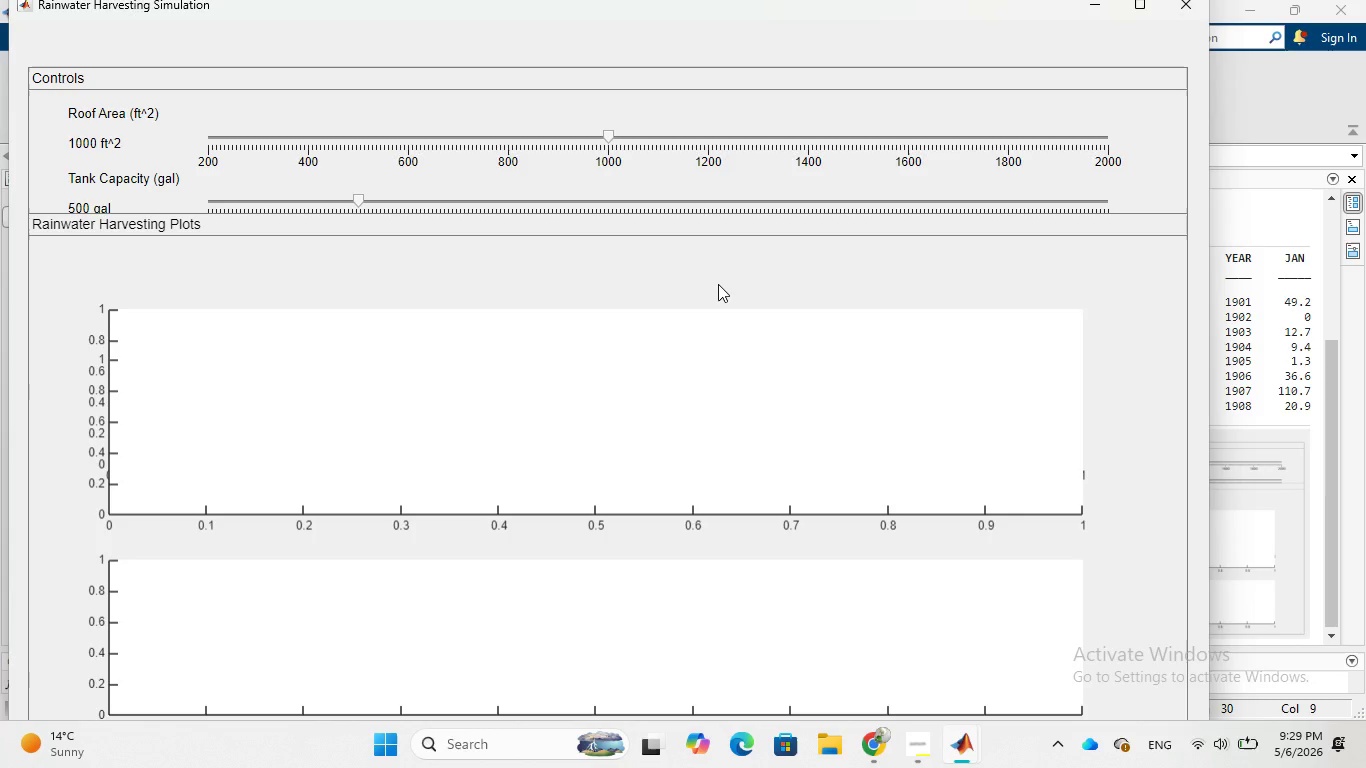 
wait(72.95)
 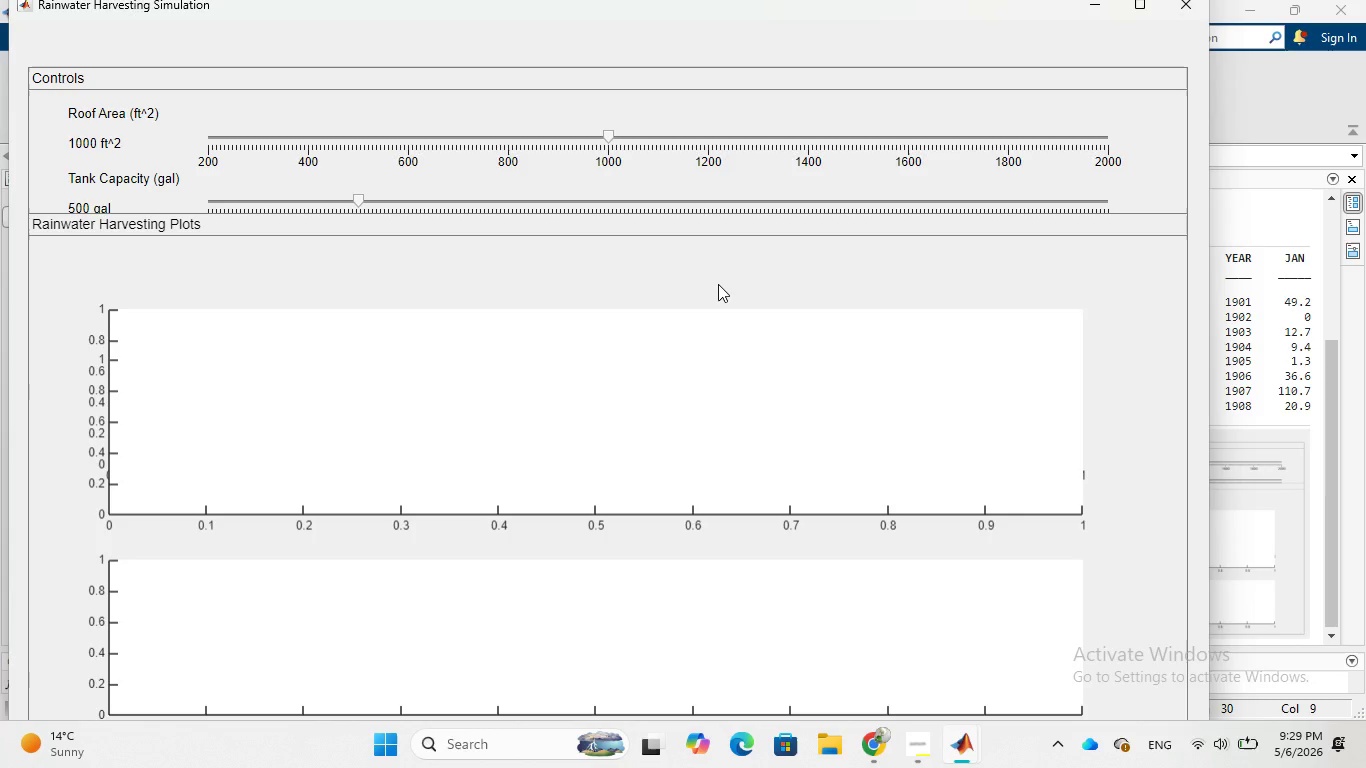 
left_click([780, 569])
 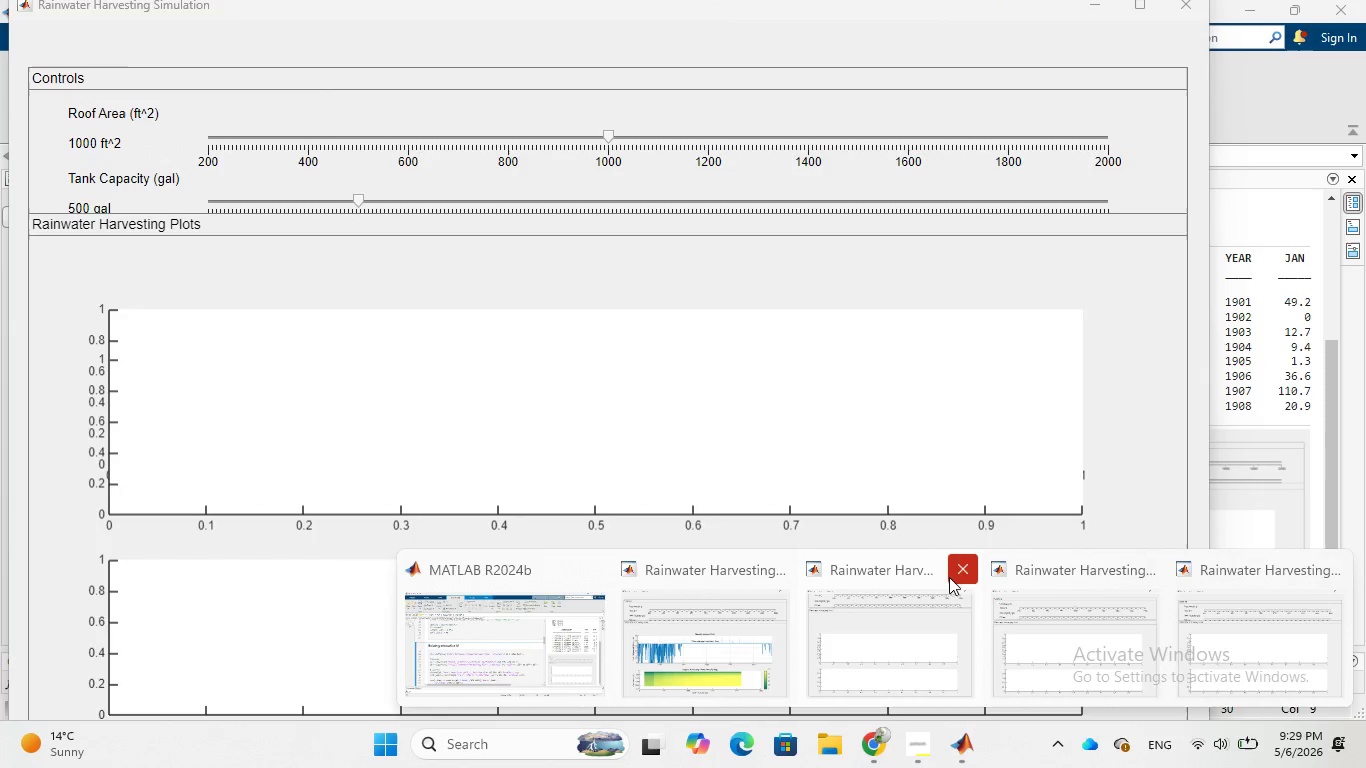 
left_click([957, 571])
 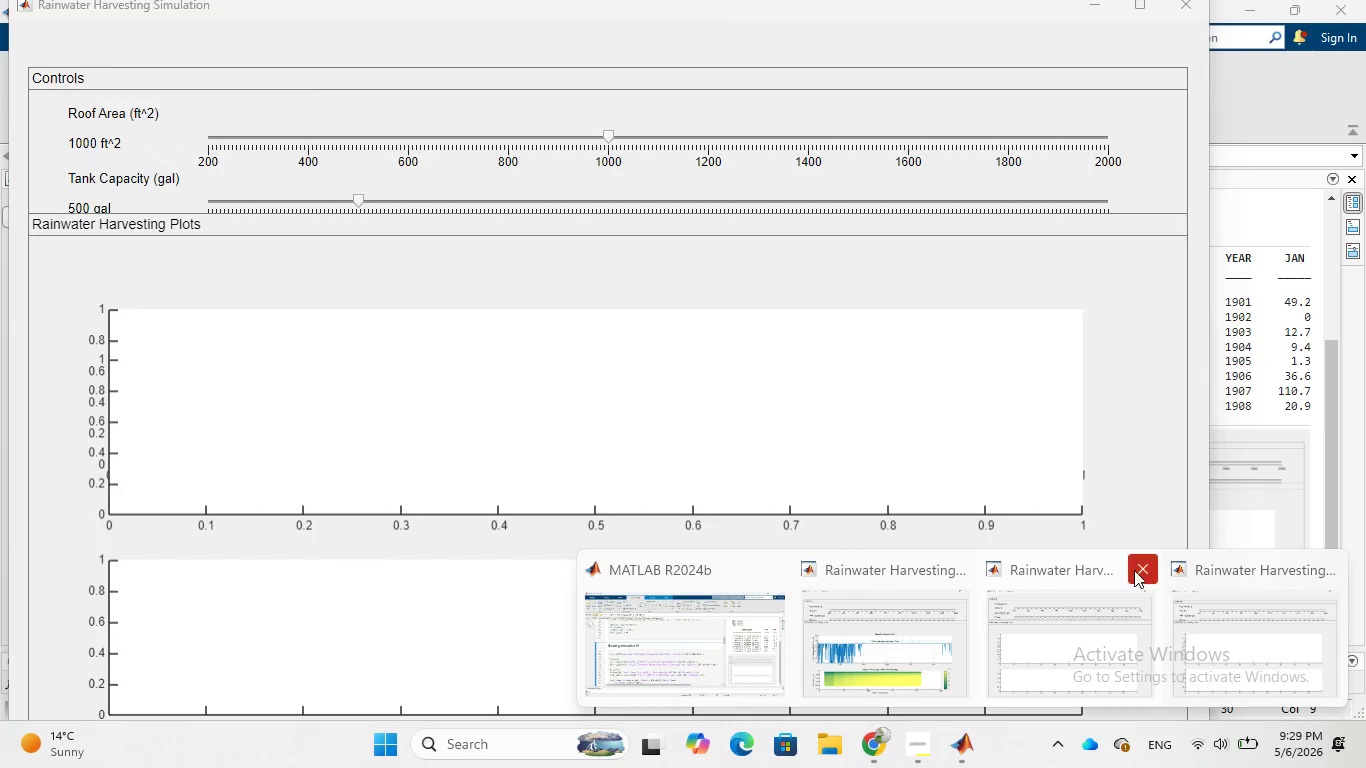 
left_click([1138, 567])
 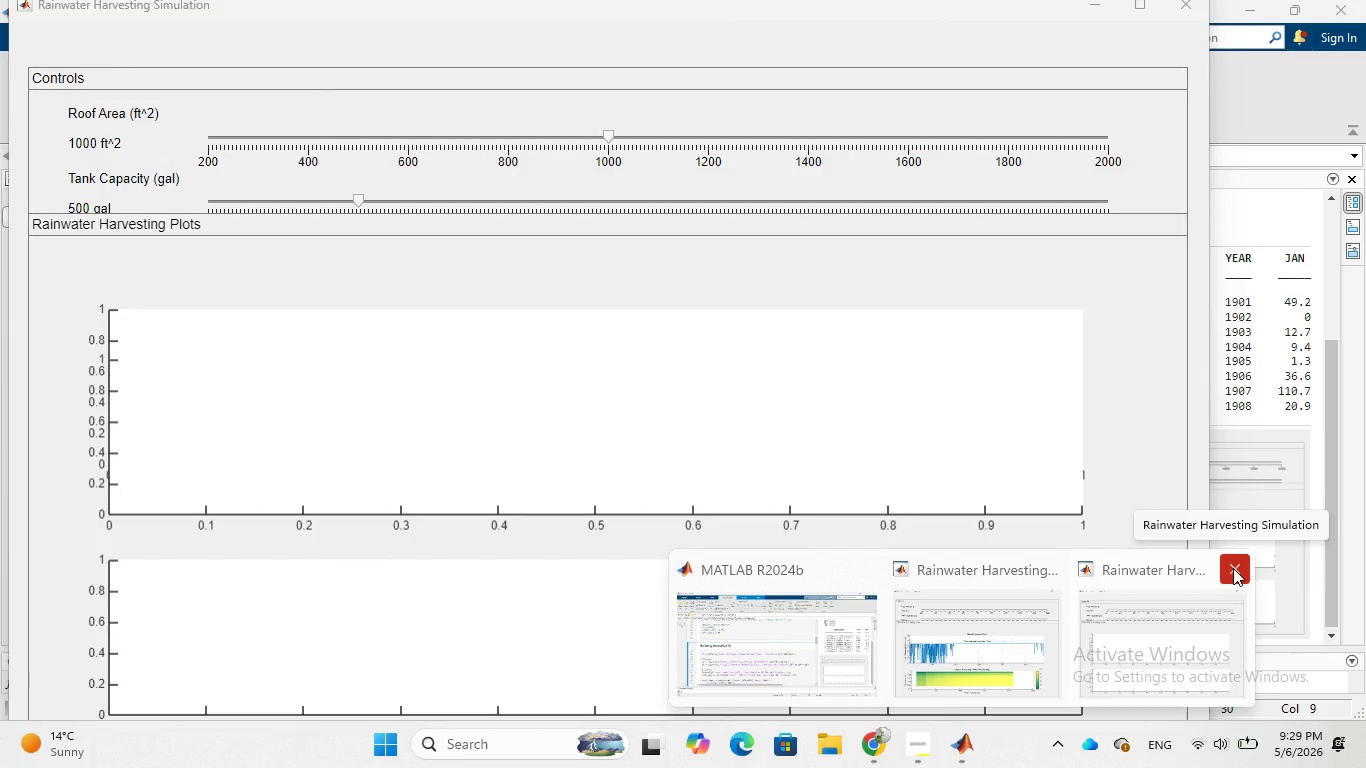 
left_click([1233, 568])
 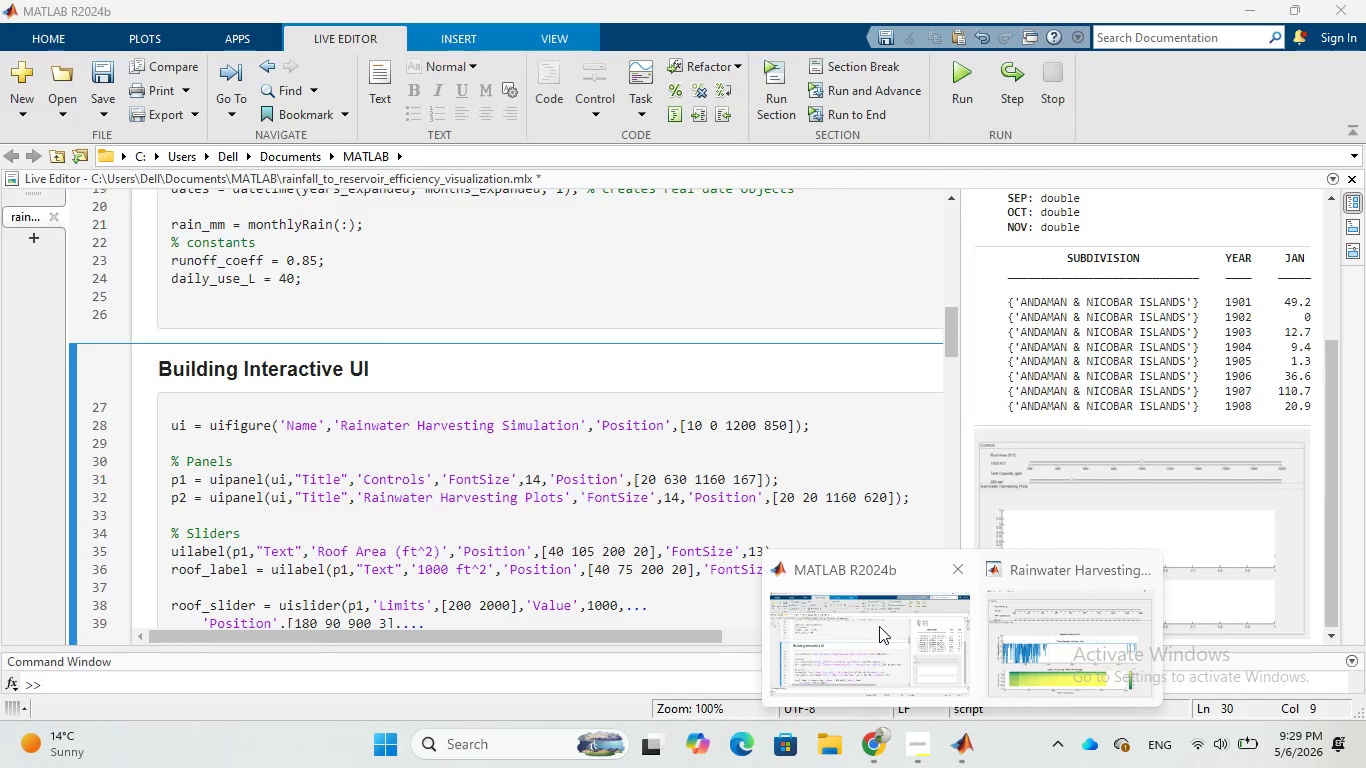 
left_click([879, 626])
 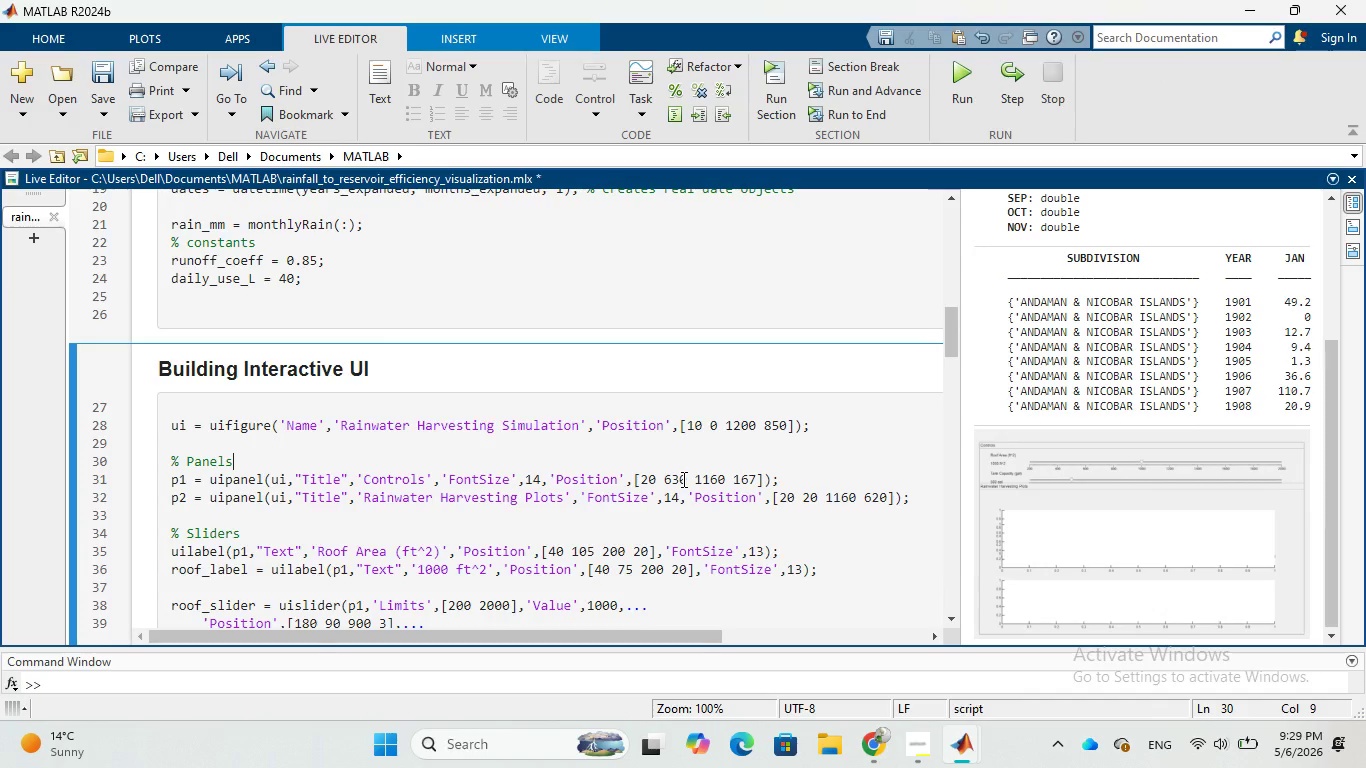 
wait(5.34)
 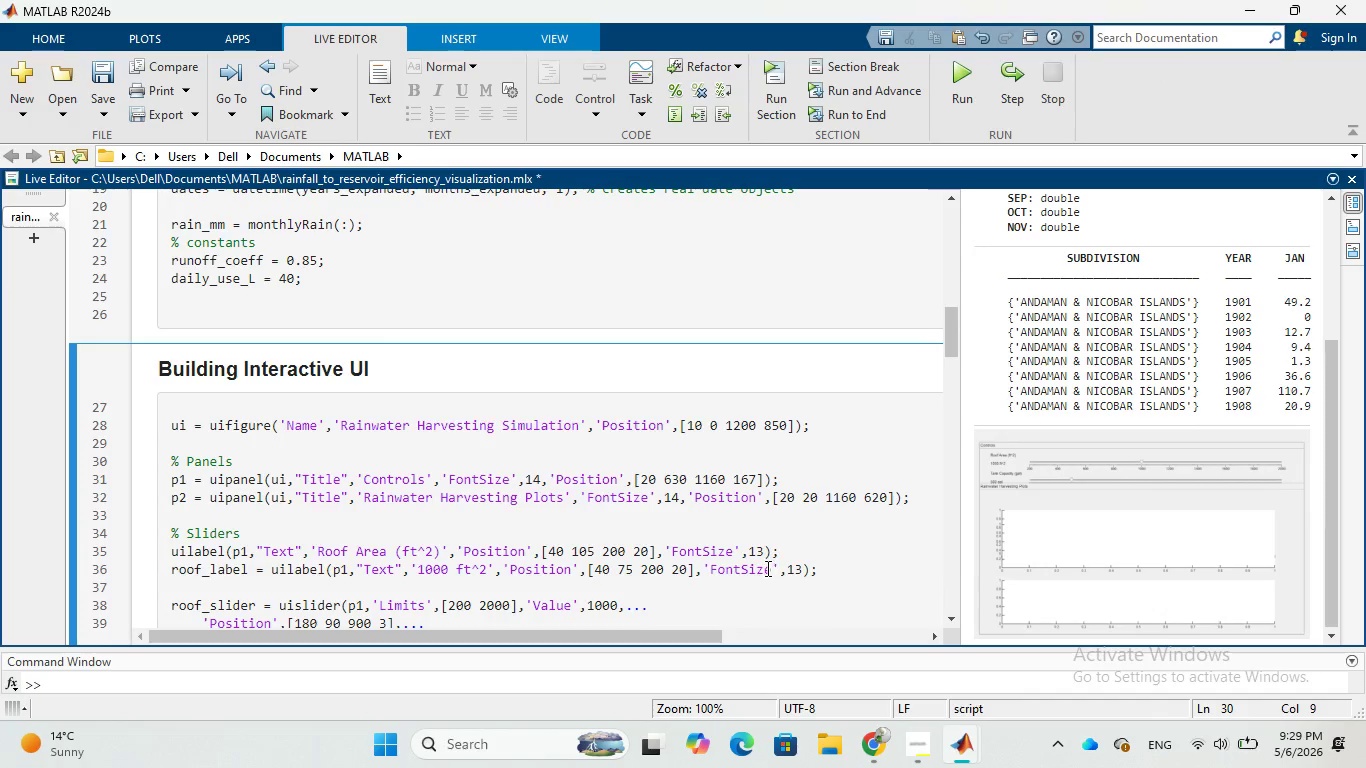 
left_click([684, 474])
 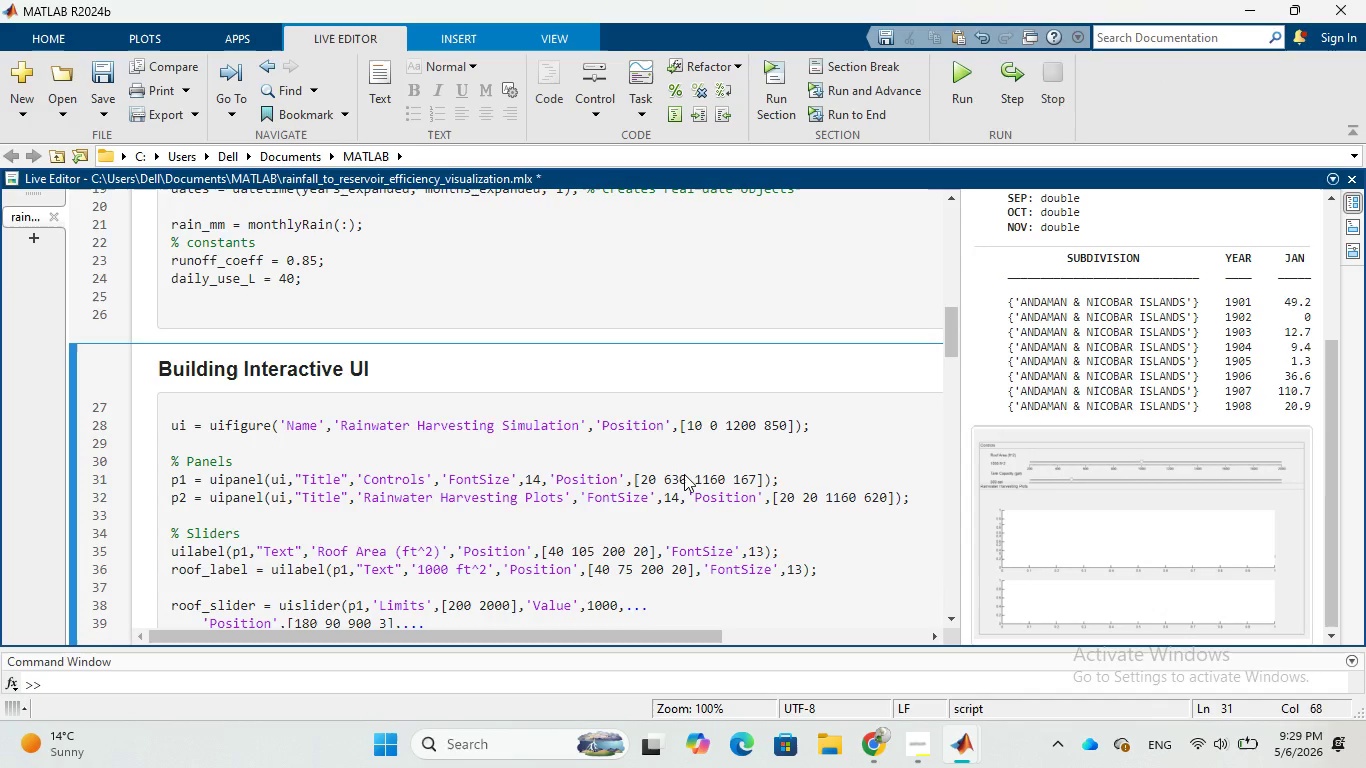 
key(Backspace)
key(Backspace)
type(65)
 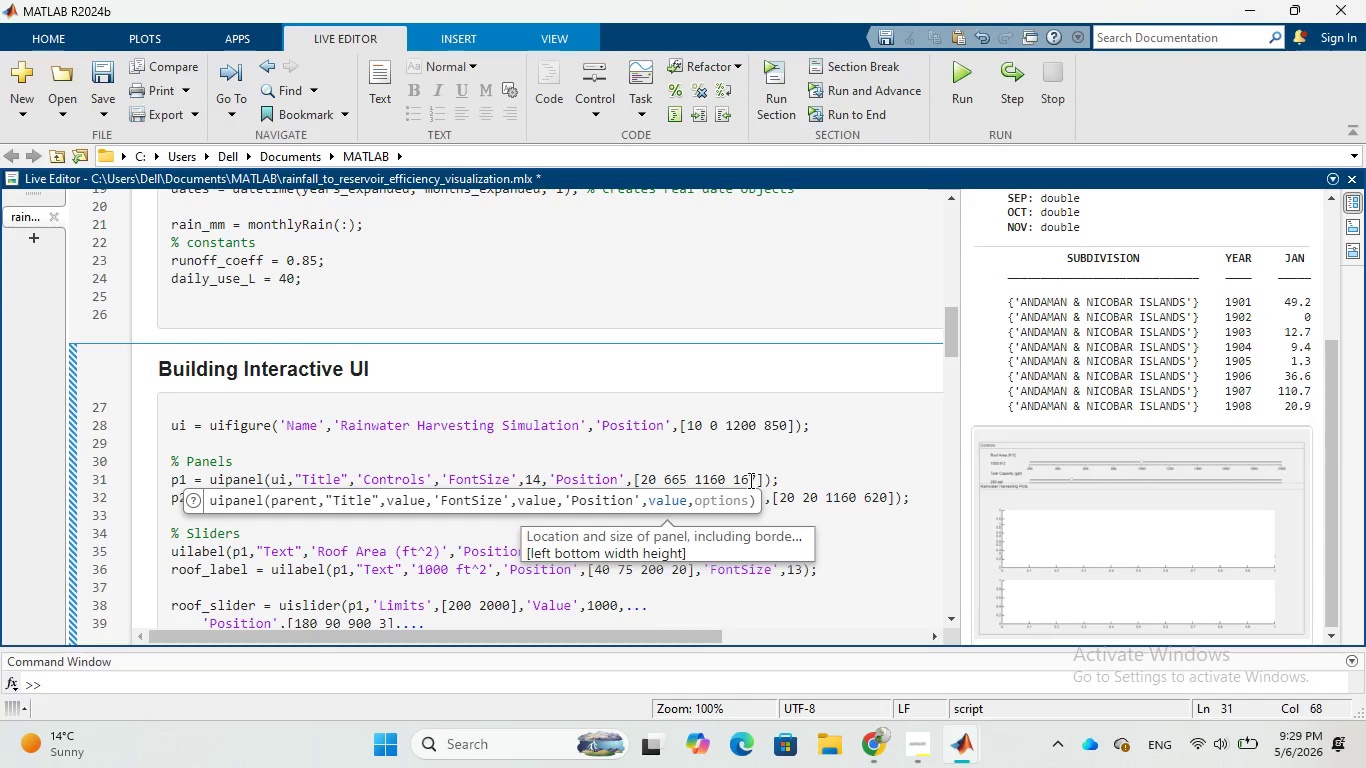 
left_click([749, 480])
 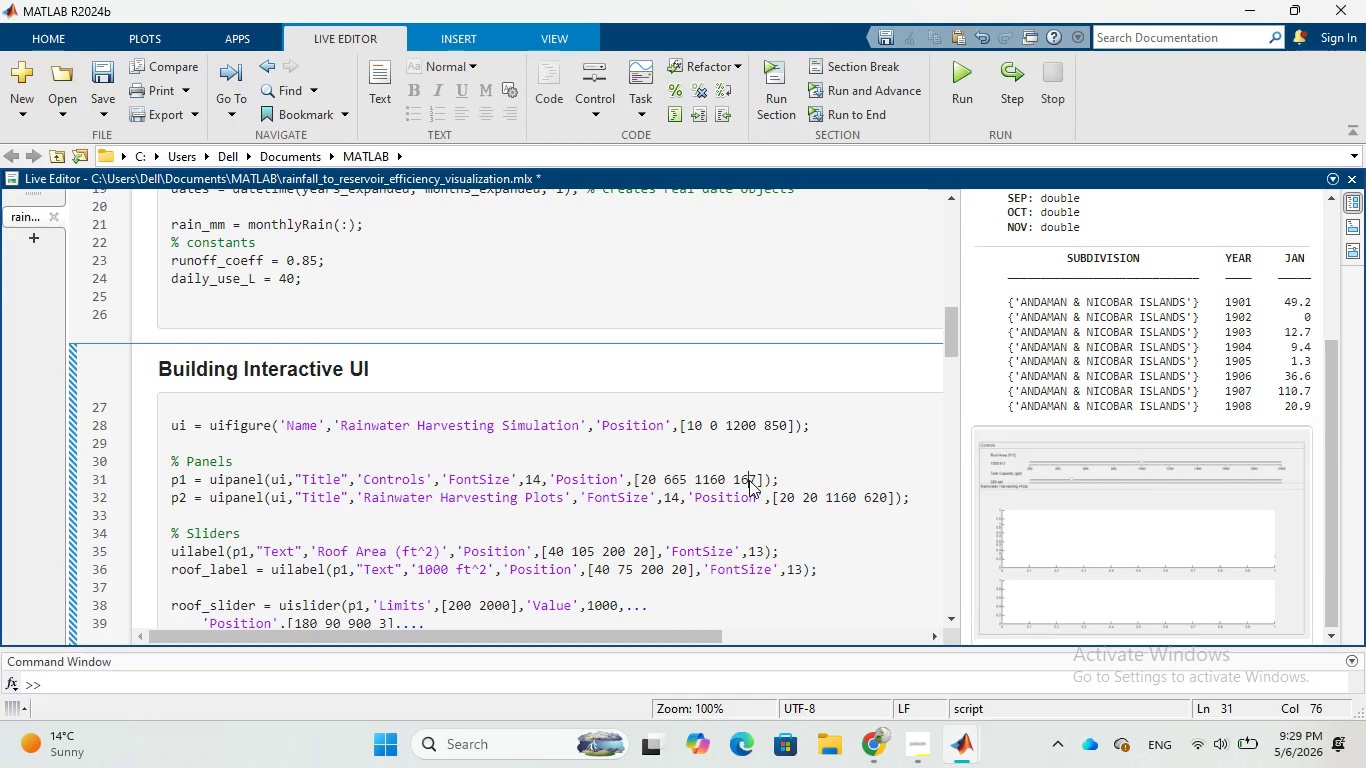 
key(Backspace)
key(Backspace)
type(17)
 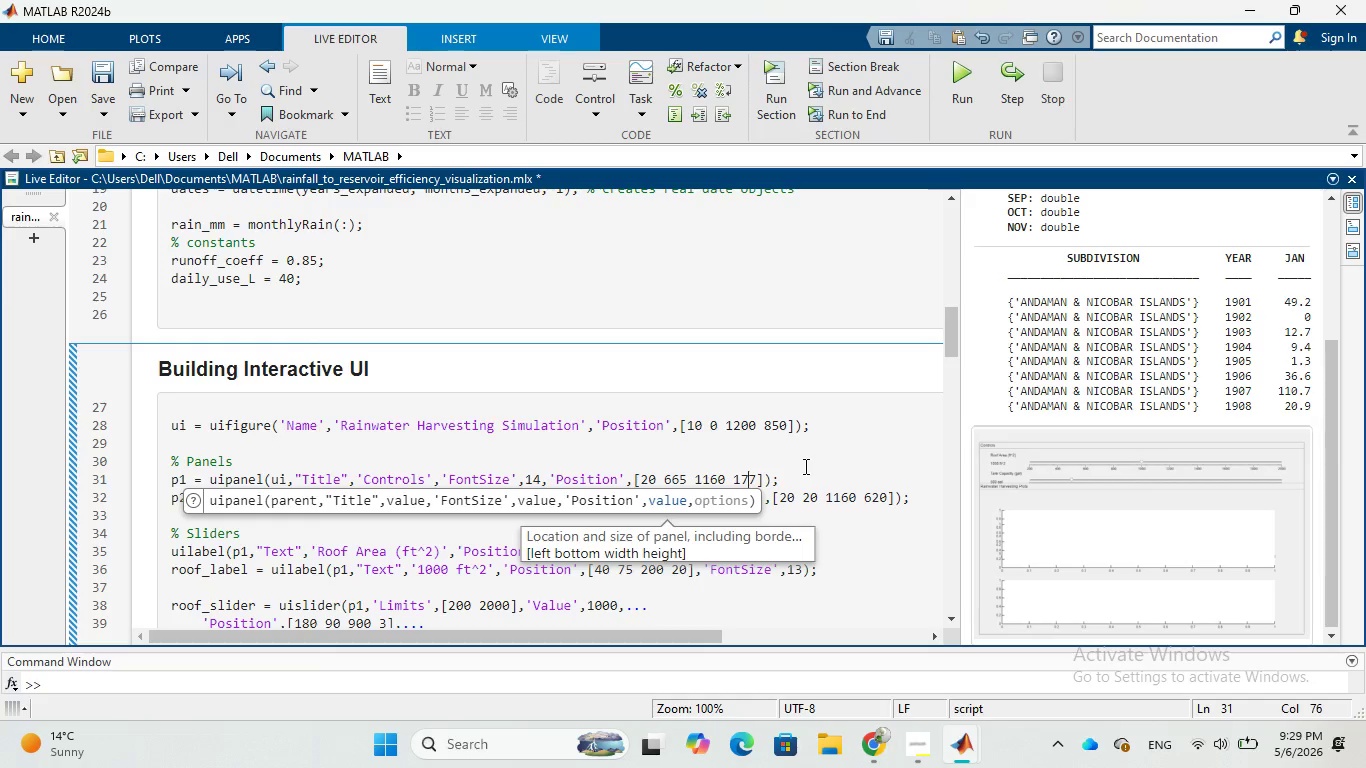 
left_click([804, 466])
 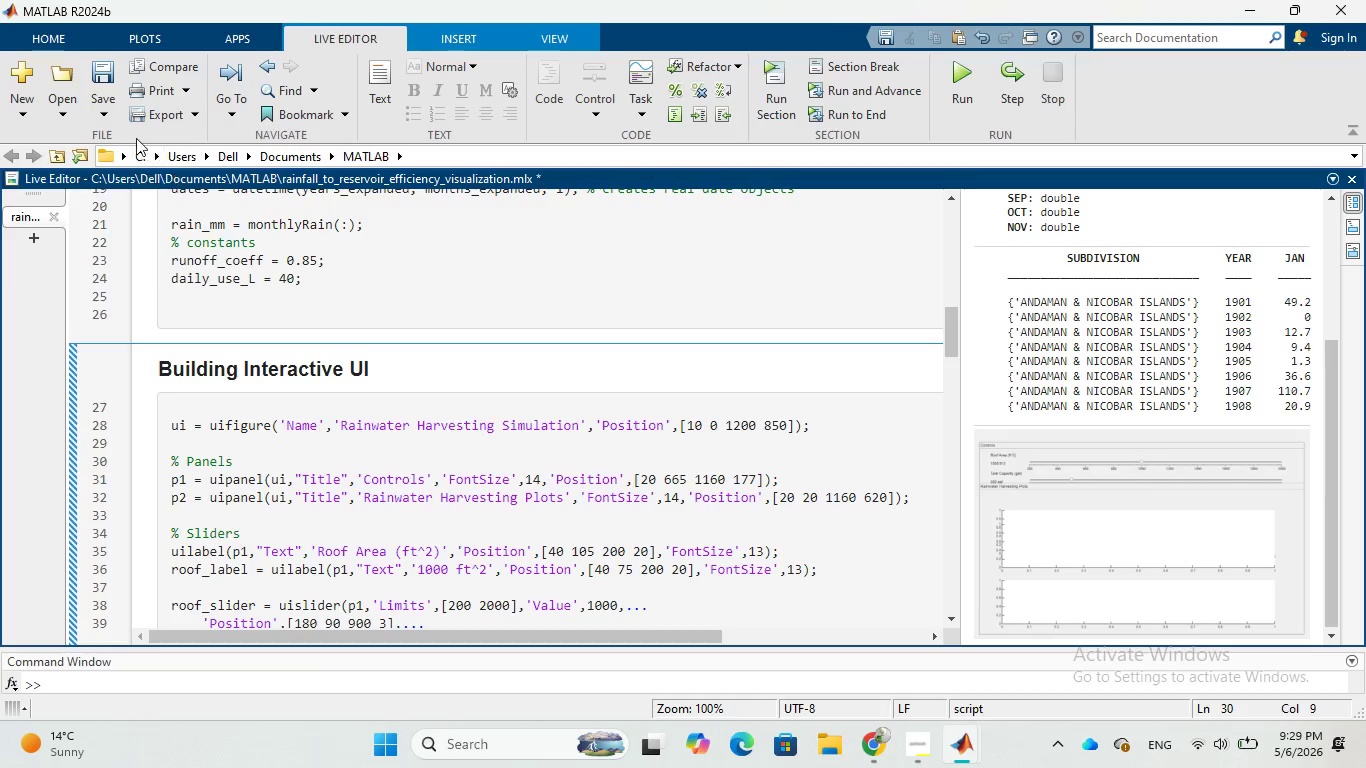 
left_click([110, 112])
 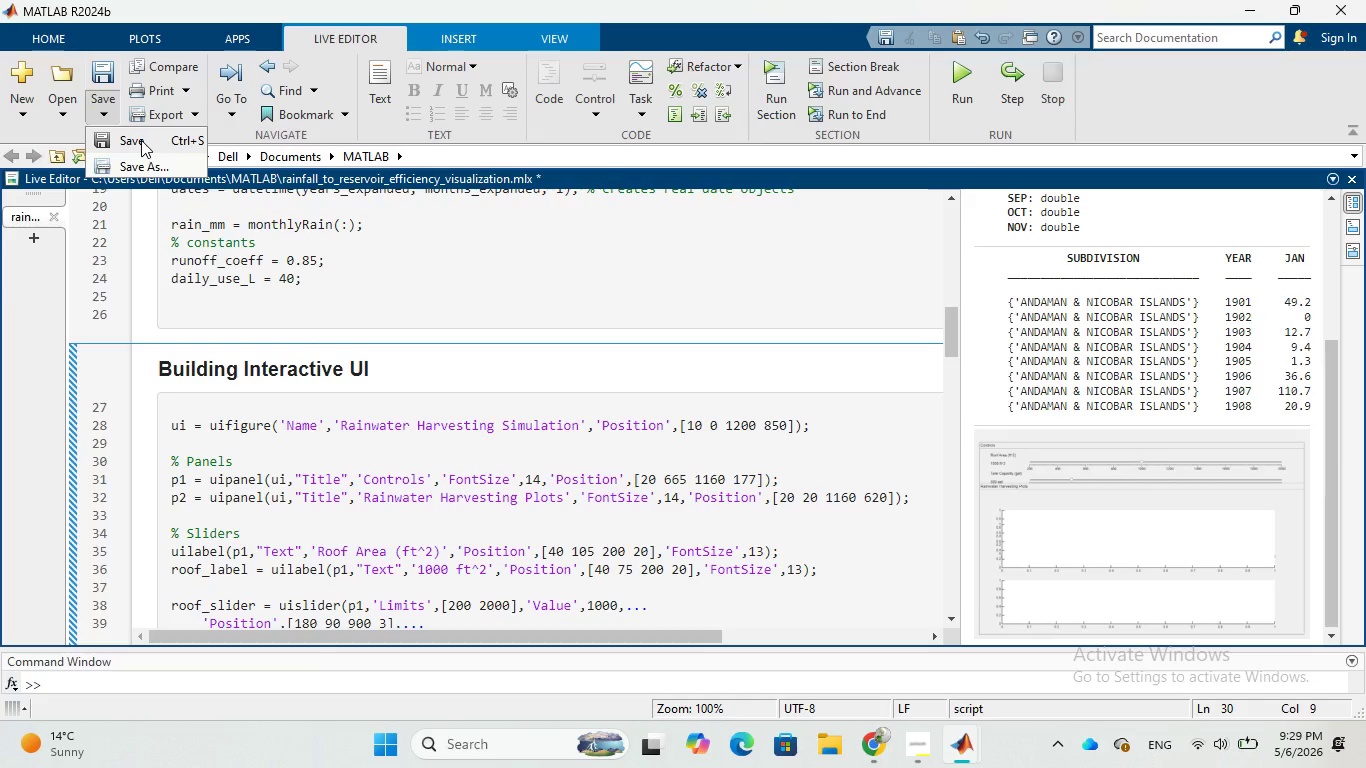 
left_click([141, 140])
 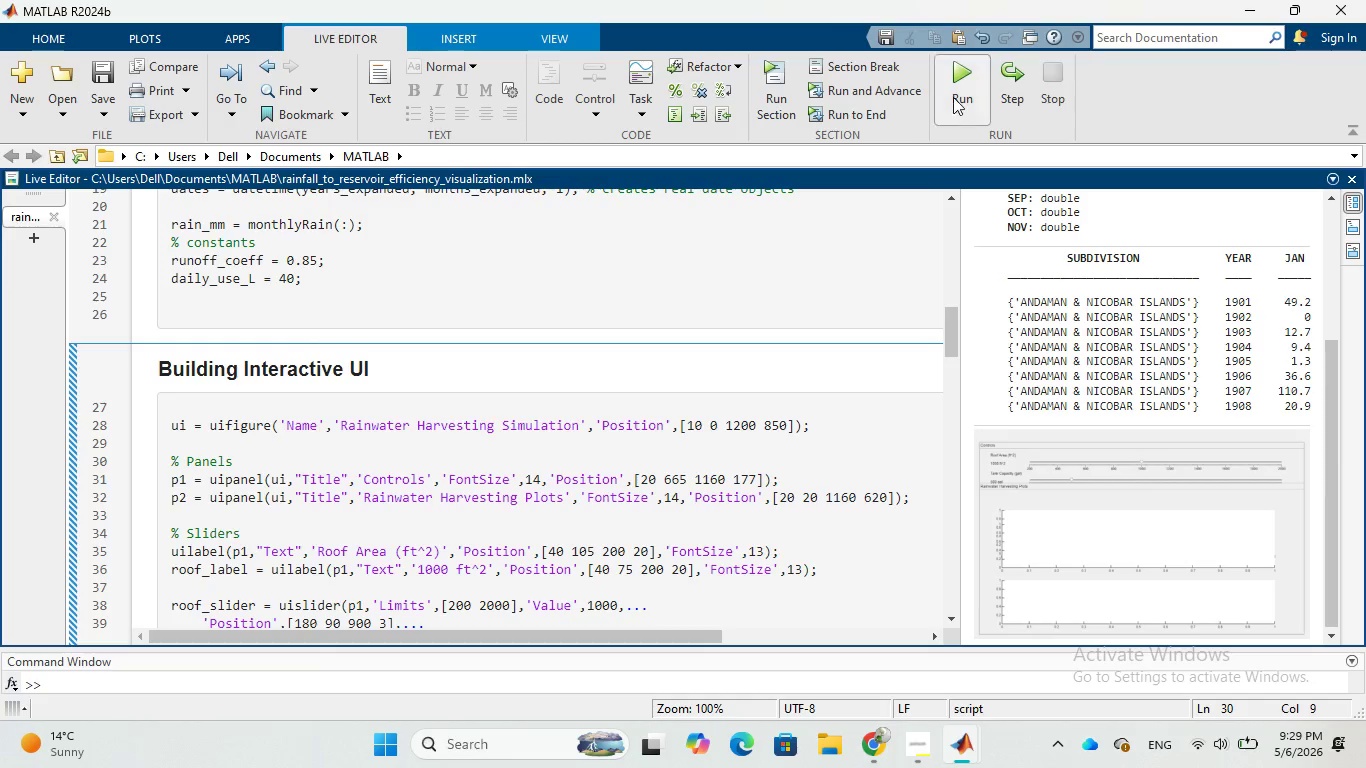 
left_click([959, 91])
 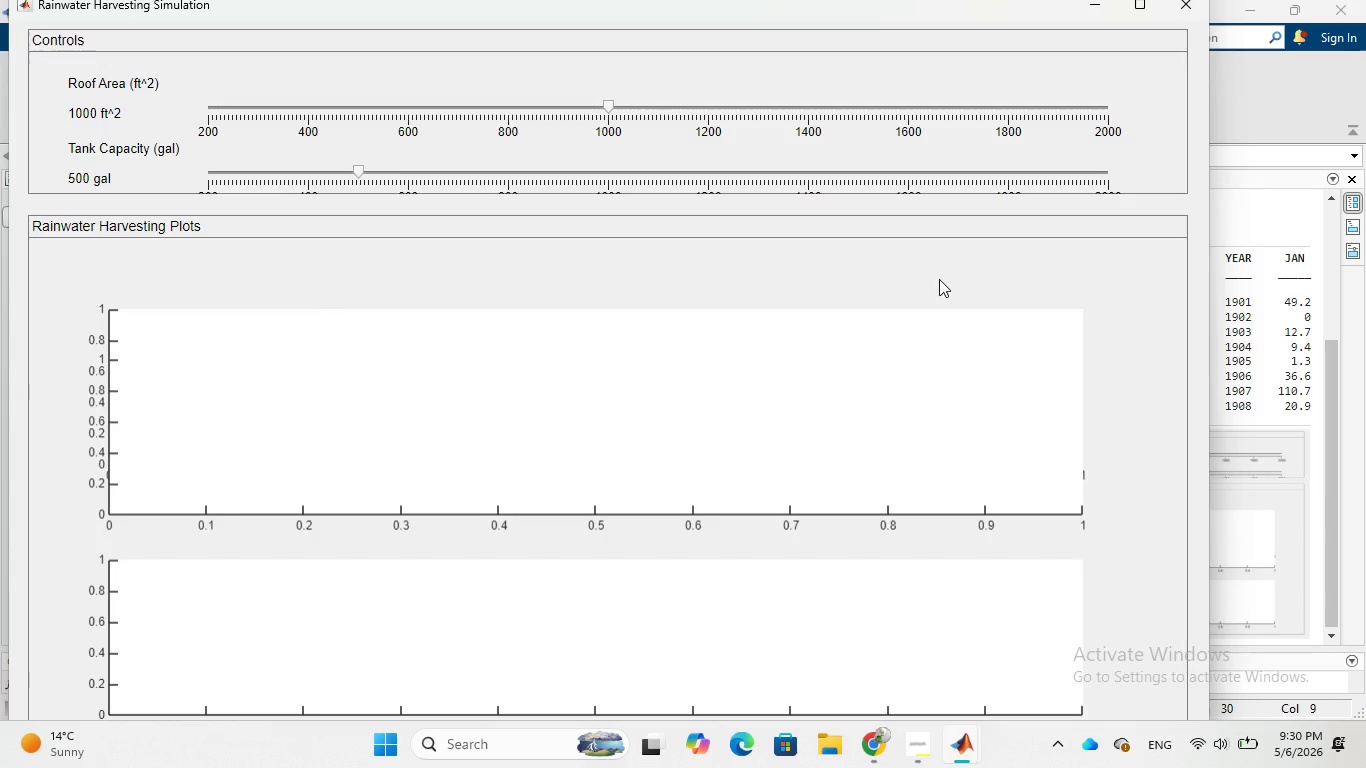 
wait(40.92)
 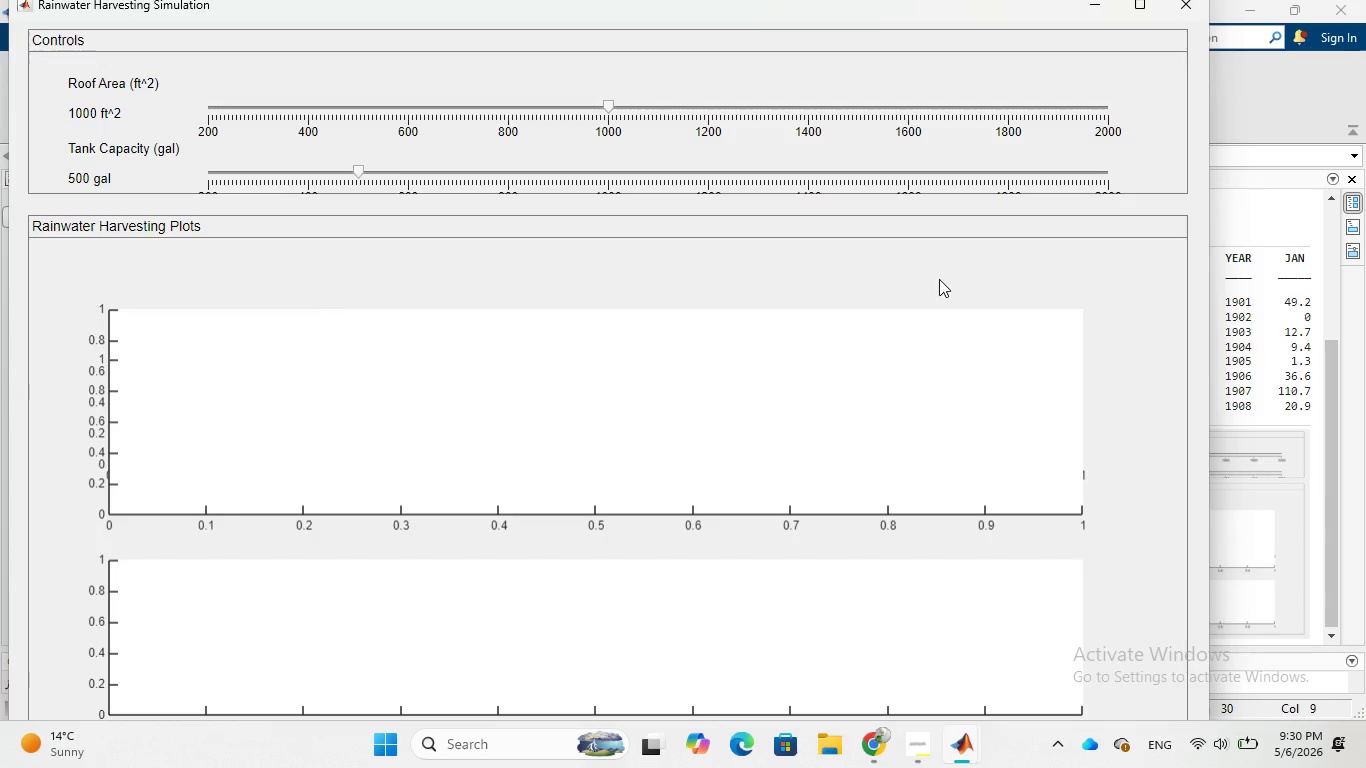 
left_click([818, 646])
 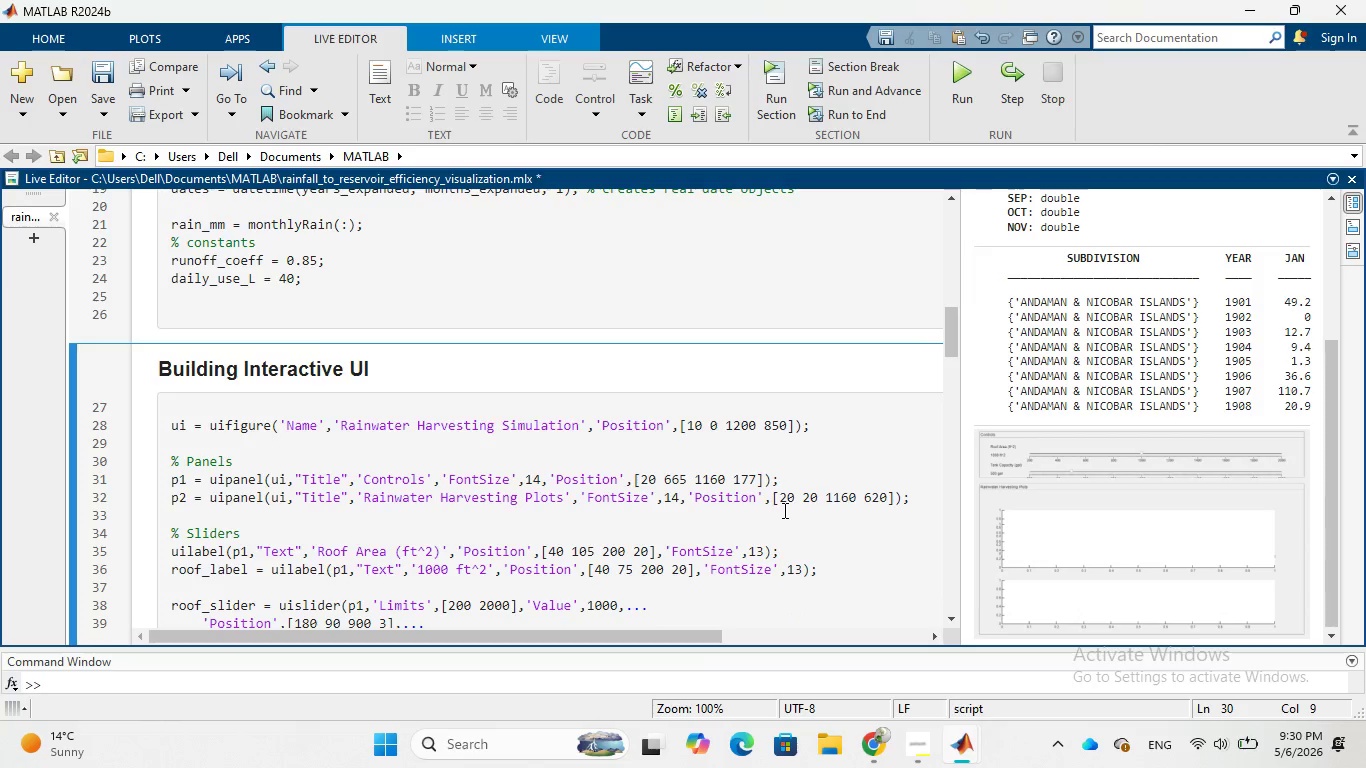 
scroll: coordinate [783, 510], scroll_direction: down, amount: 1.0
 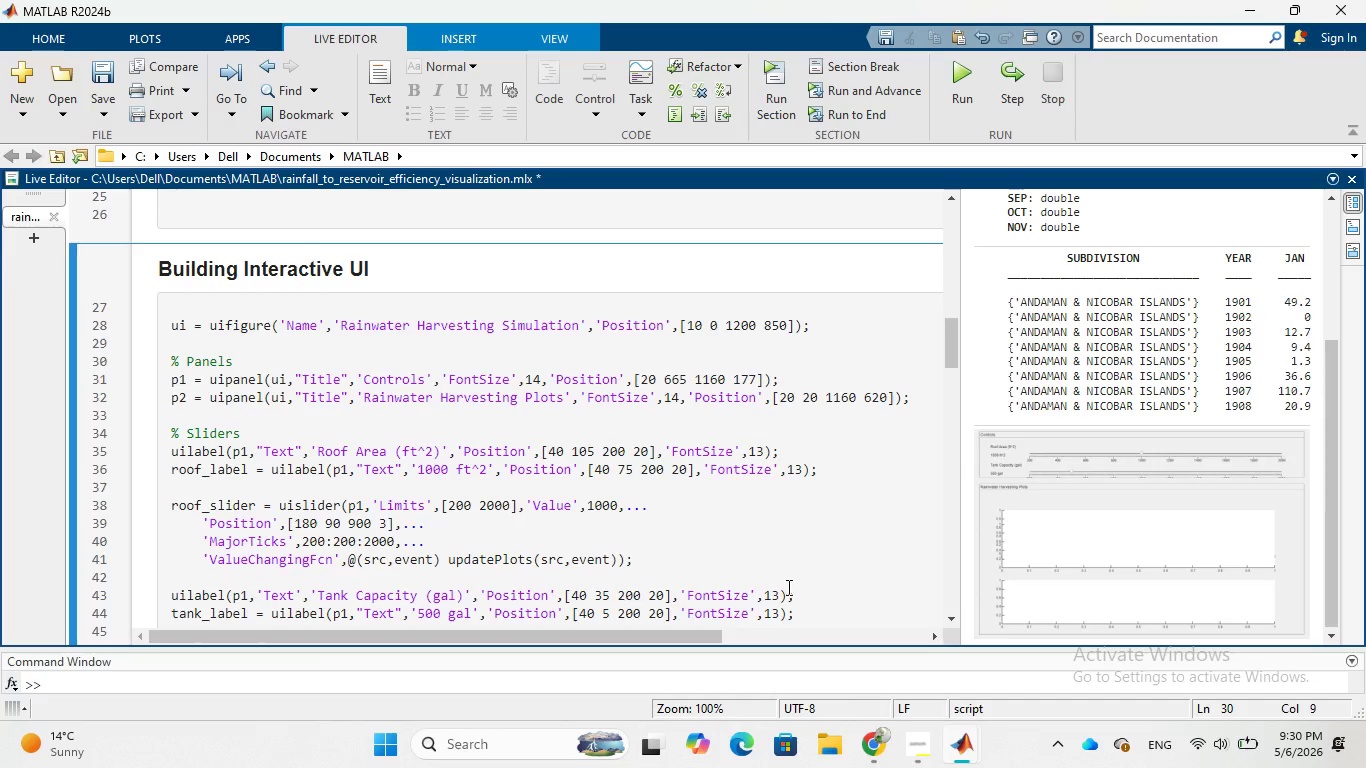 
wait(18.82)
 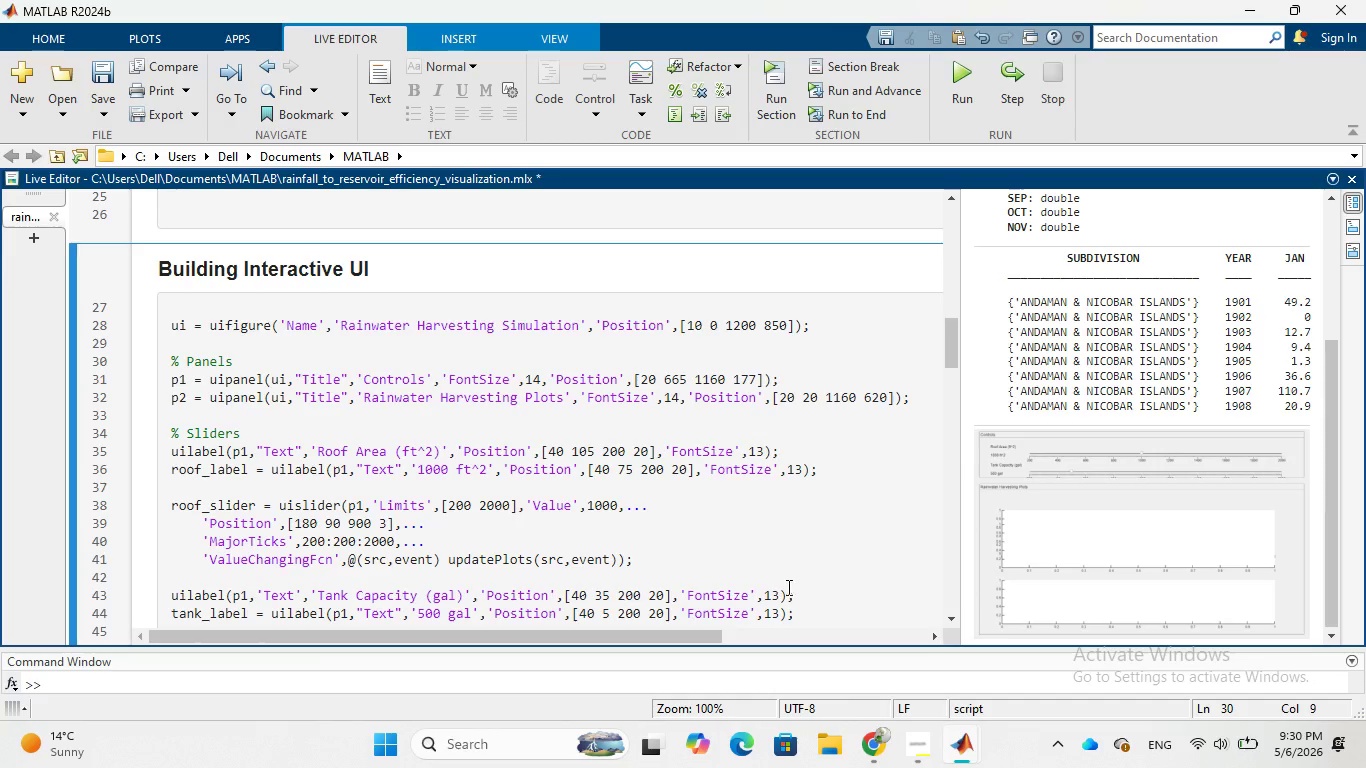 
left_click([1052, 574])
 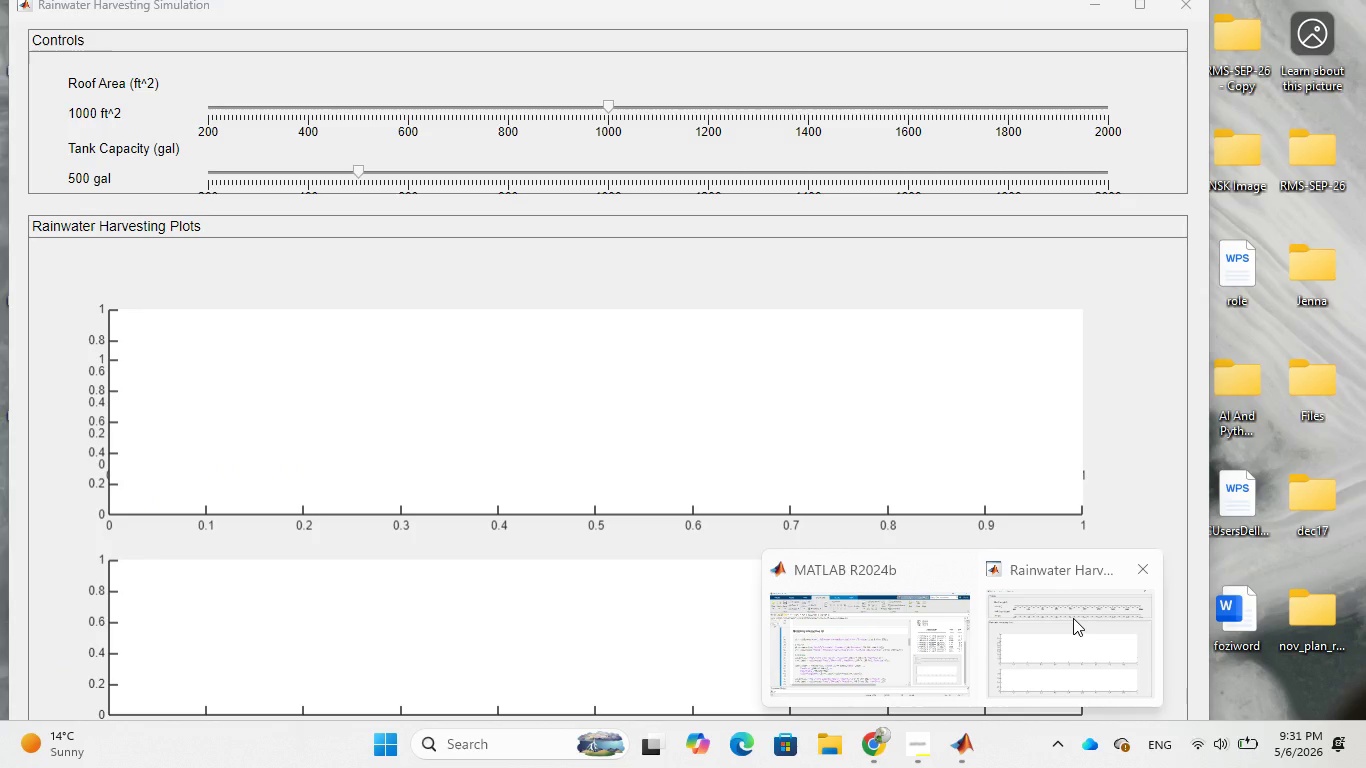 
left_click([1073, 618])
 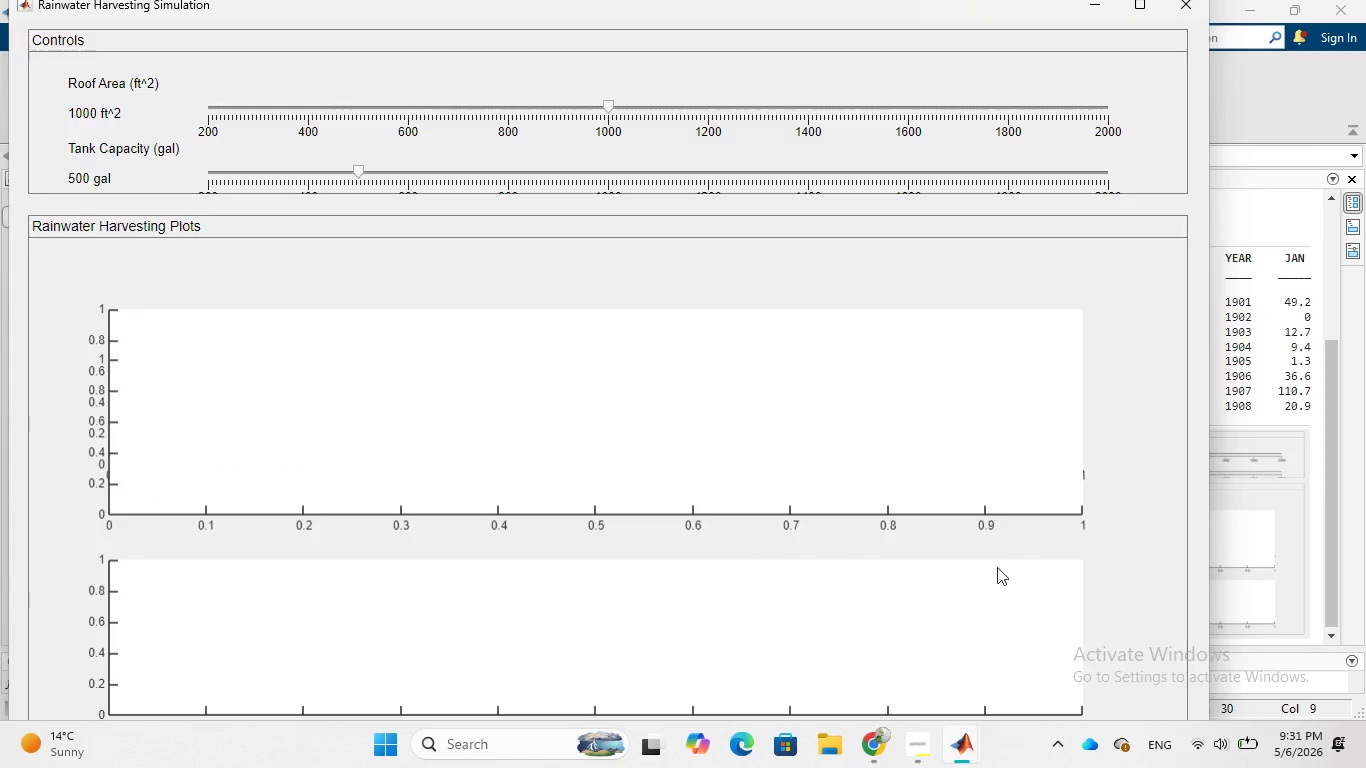 
mouse_move([984, 540])
 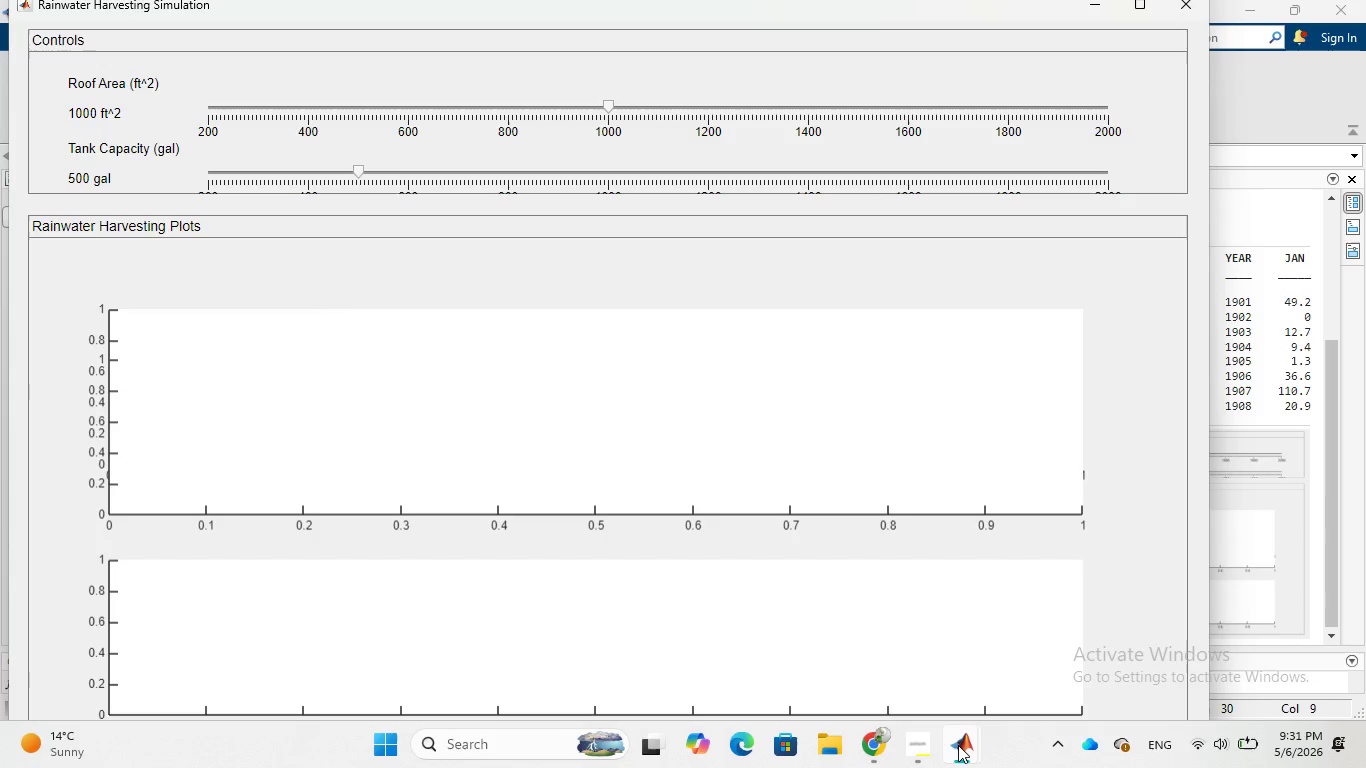 
wait(6.12)
 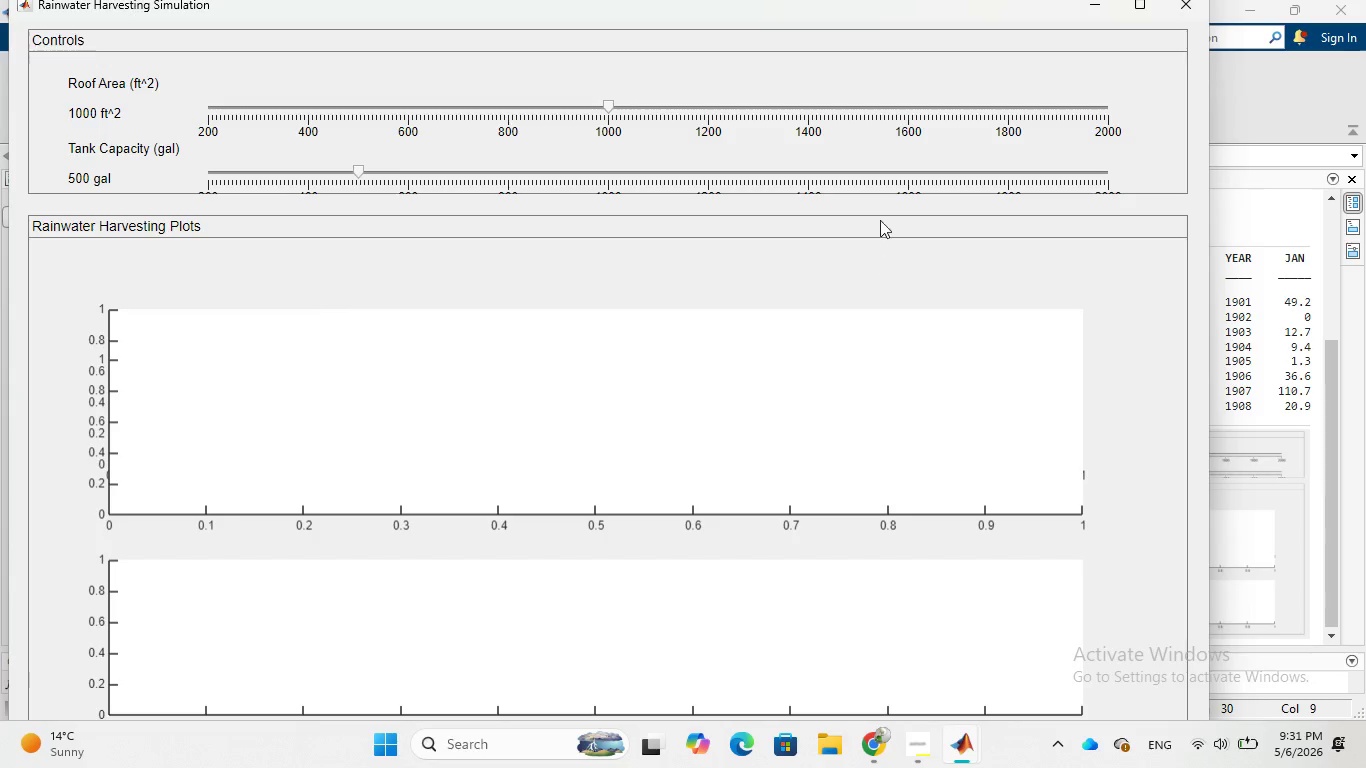 
left_click([883, 652])
 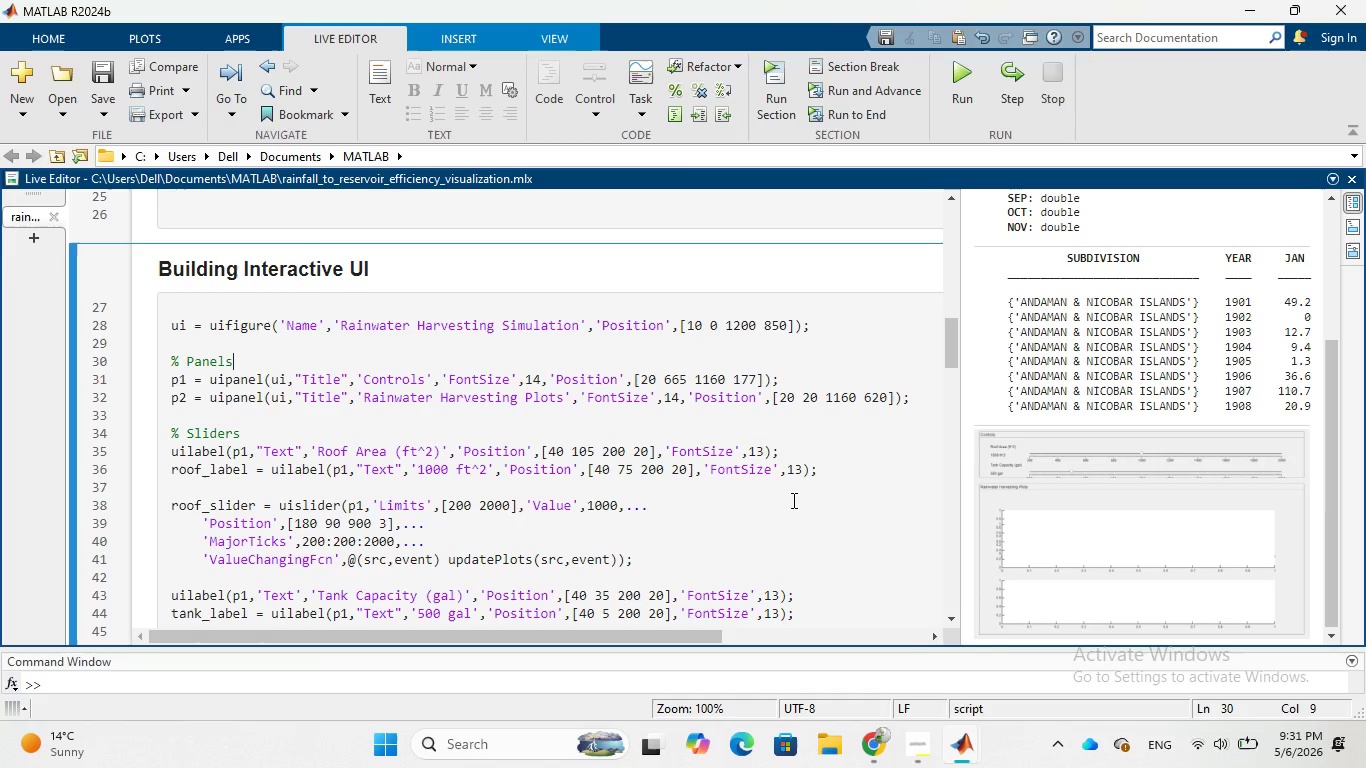 
wait(5.36)
 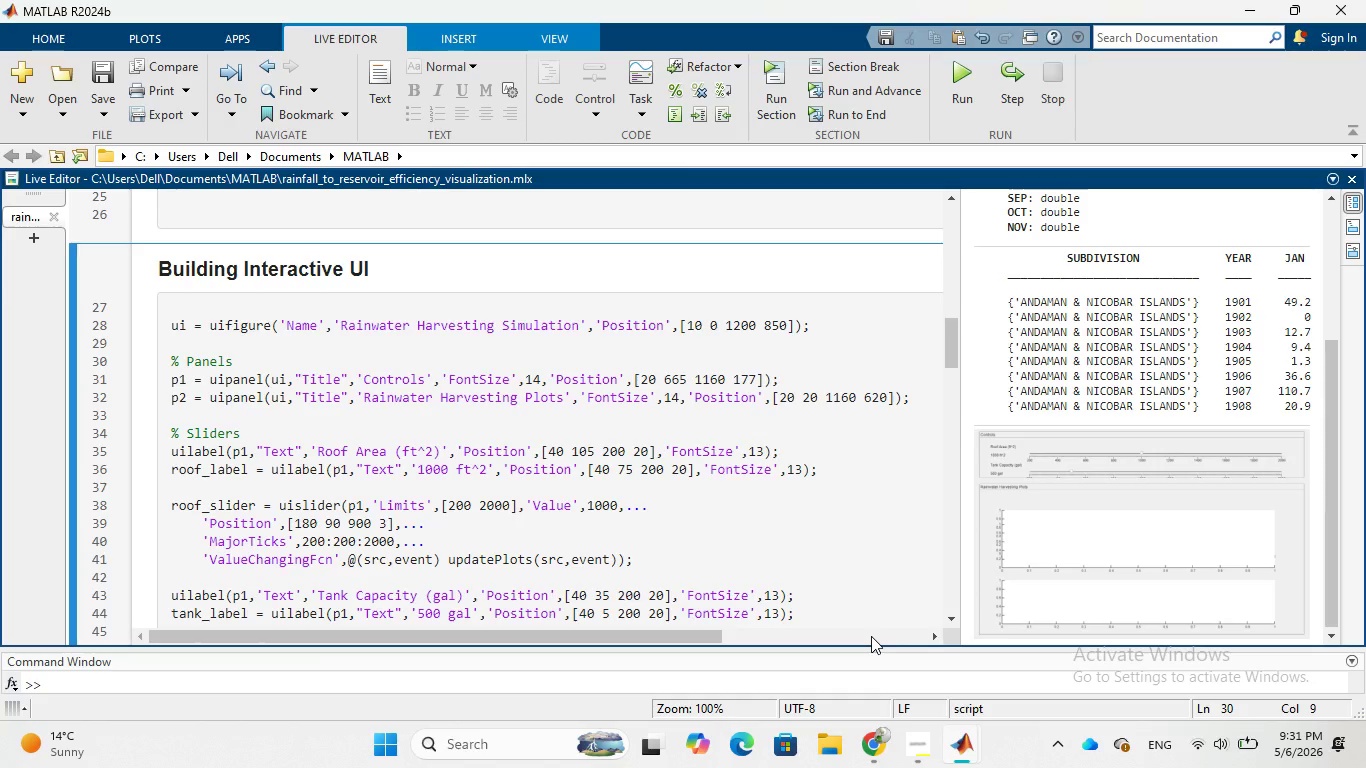 
scroll: coordinate [792, 500], scroll_direction: down, amount: 1.0
 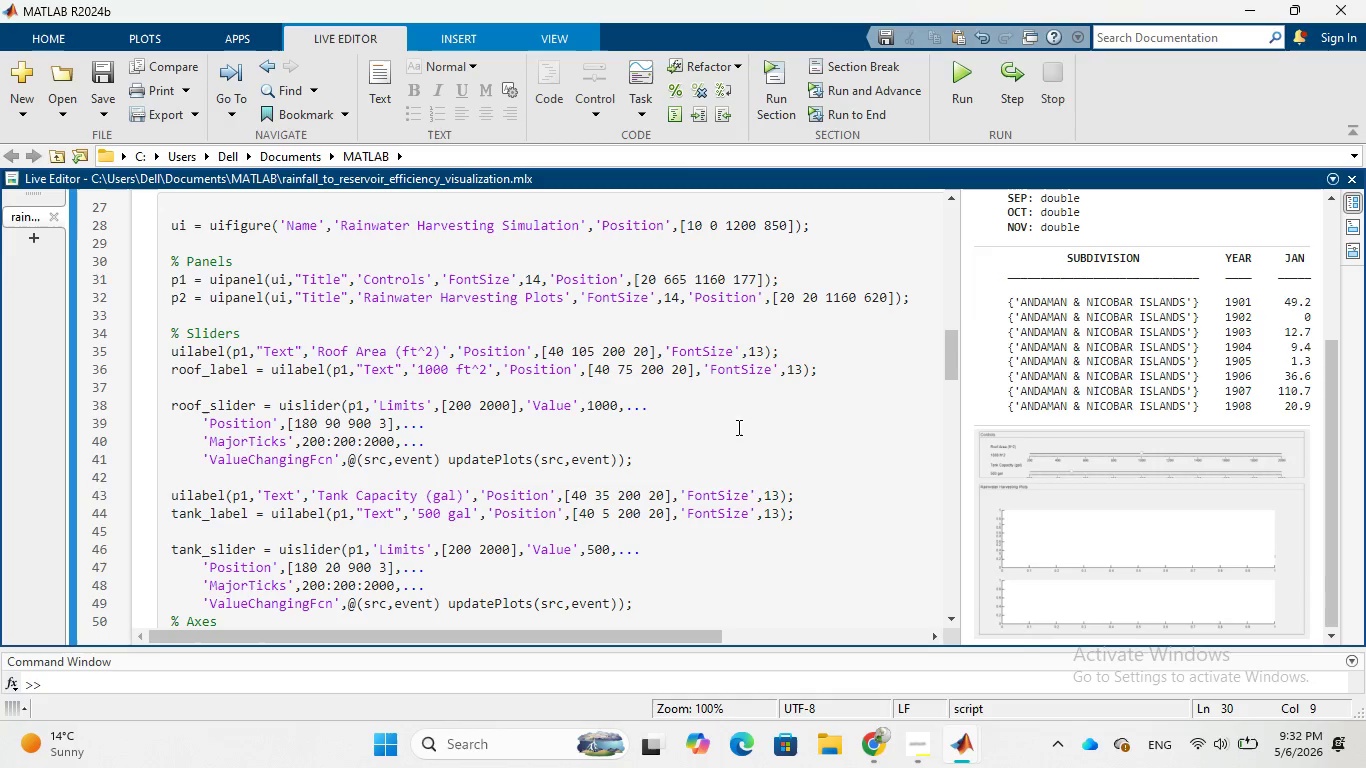 
wait(46.02)
 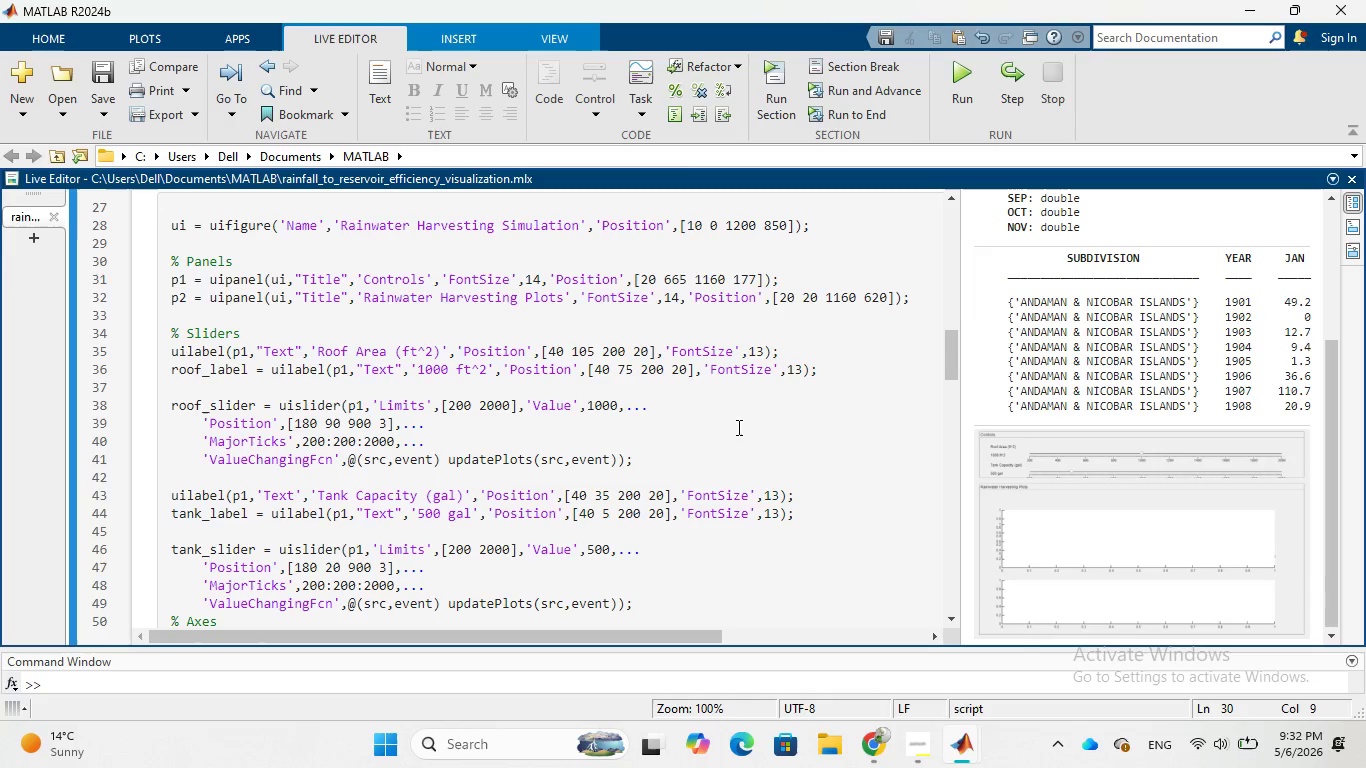 
scroll: coordinate [737, 427], scroll_direction: down, amount: 1.0
 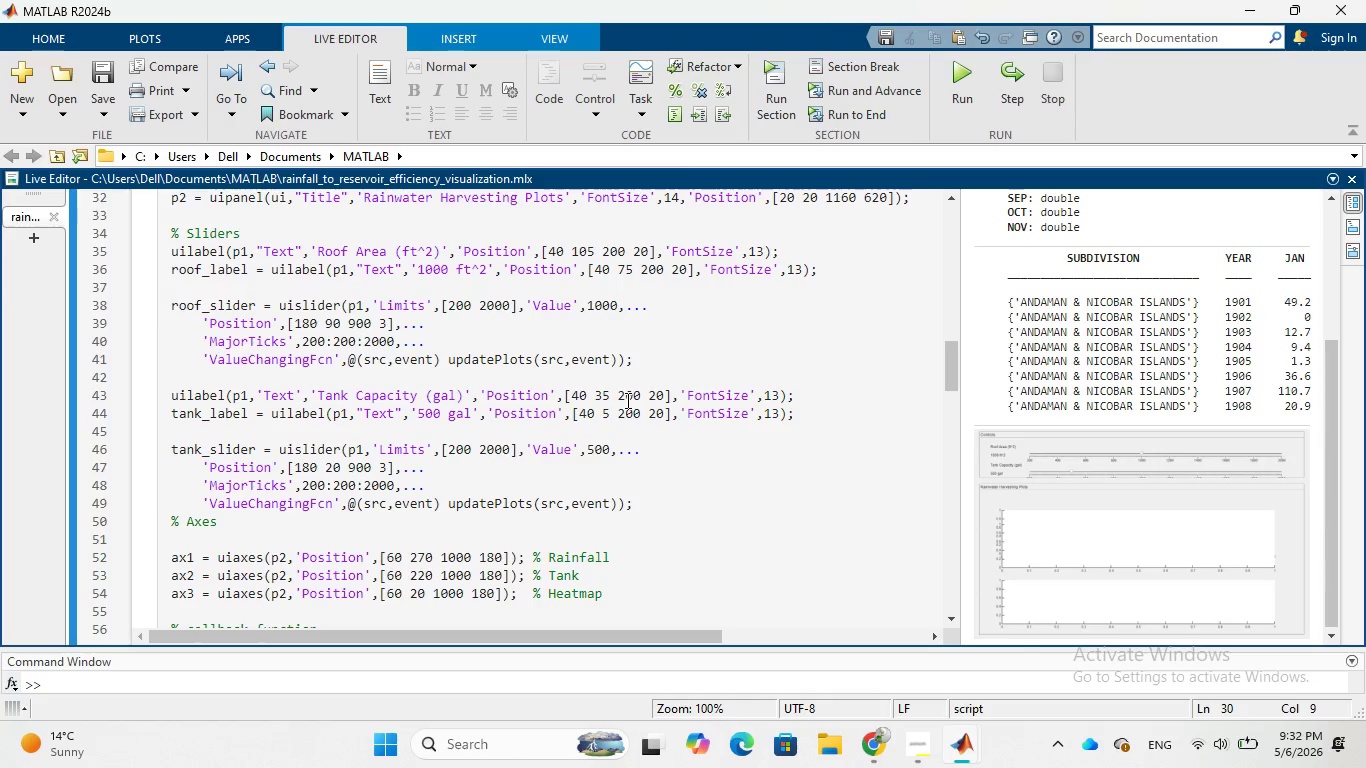 
wait(19.82)
 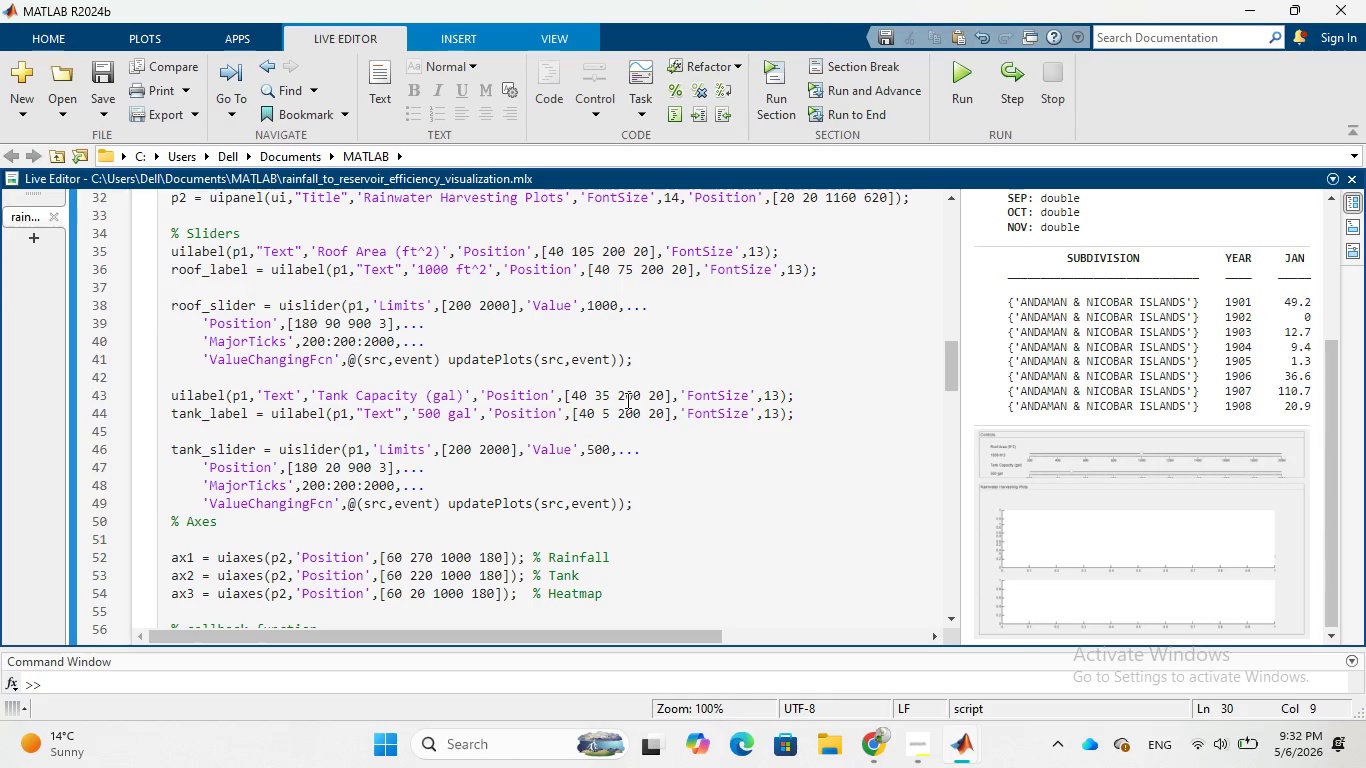 
left_click([602, 411])
 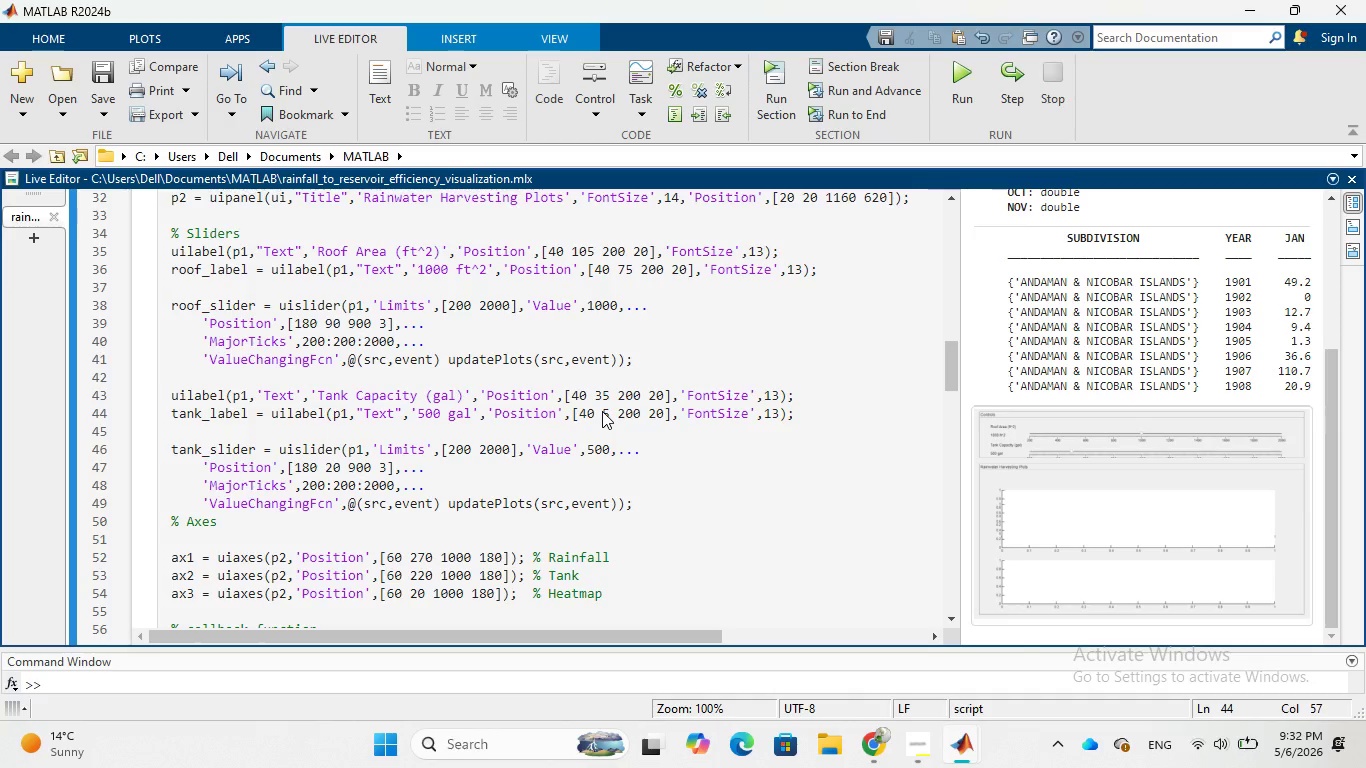 
wait(8.06)
 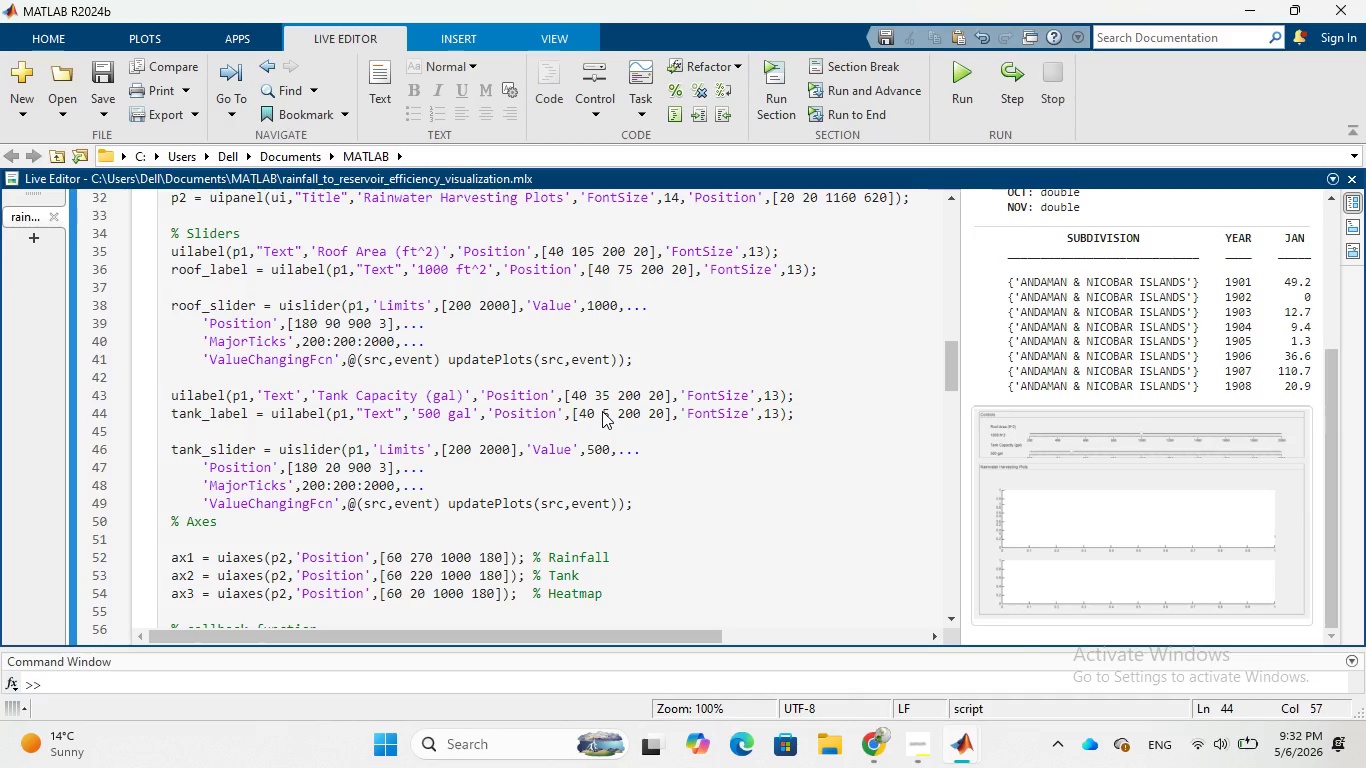 
key(2)
 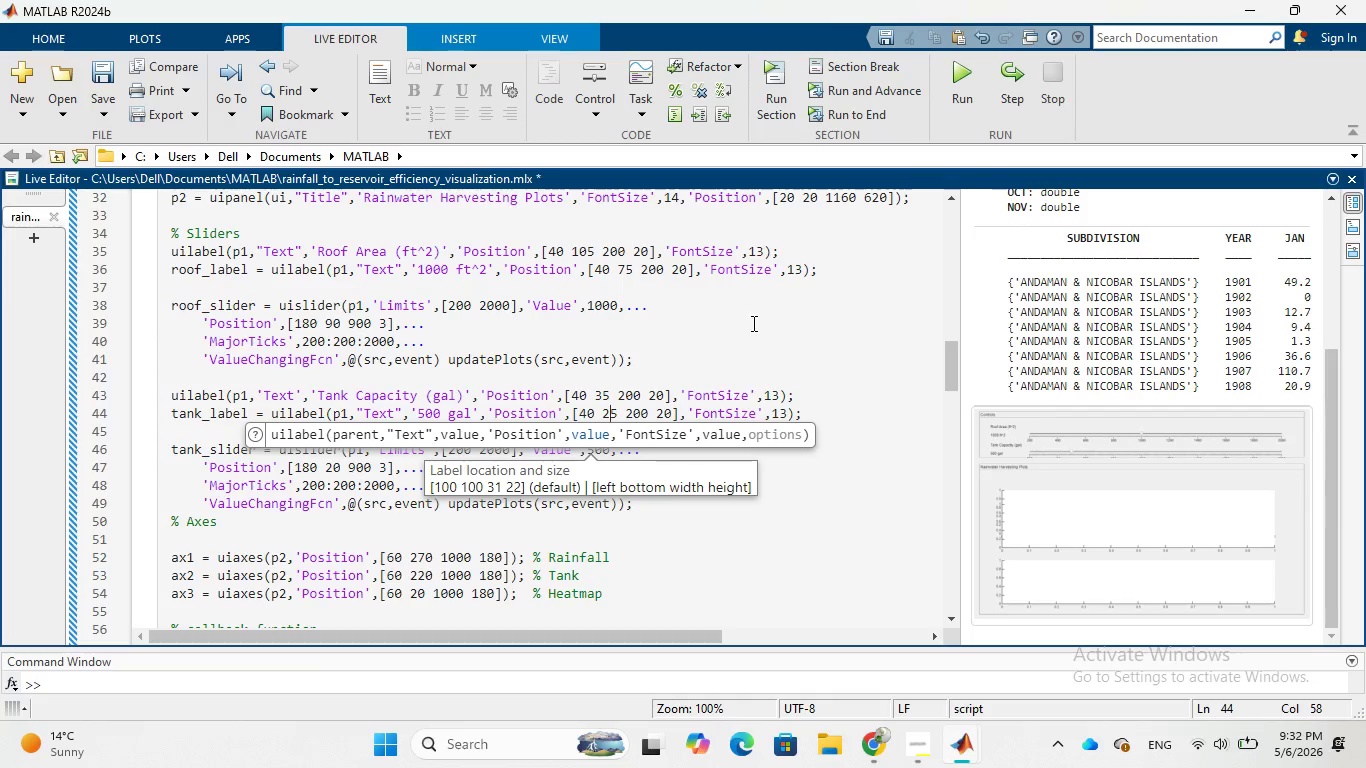 
wait(12.19)
 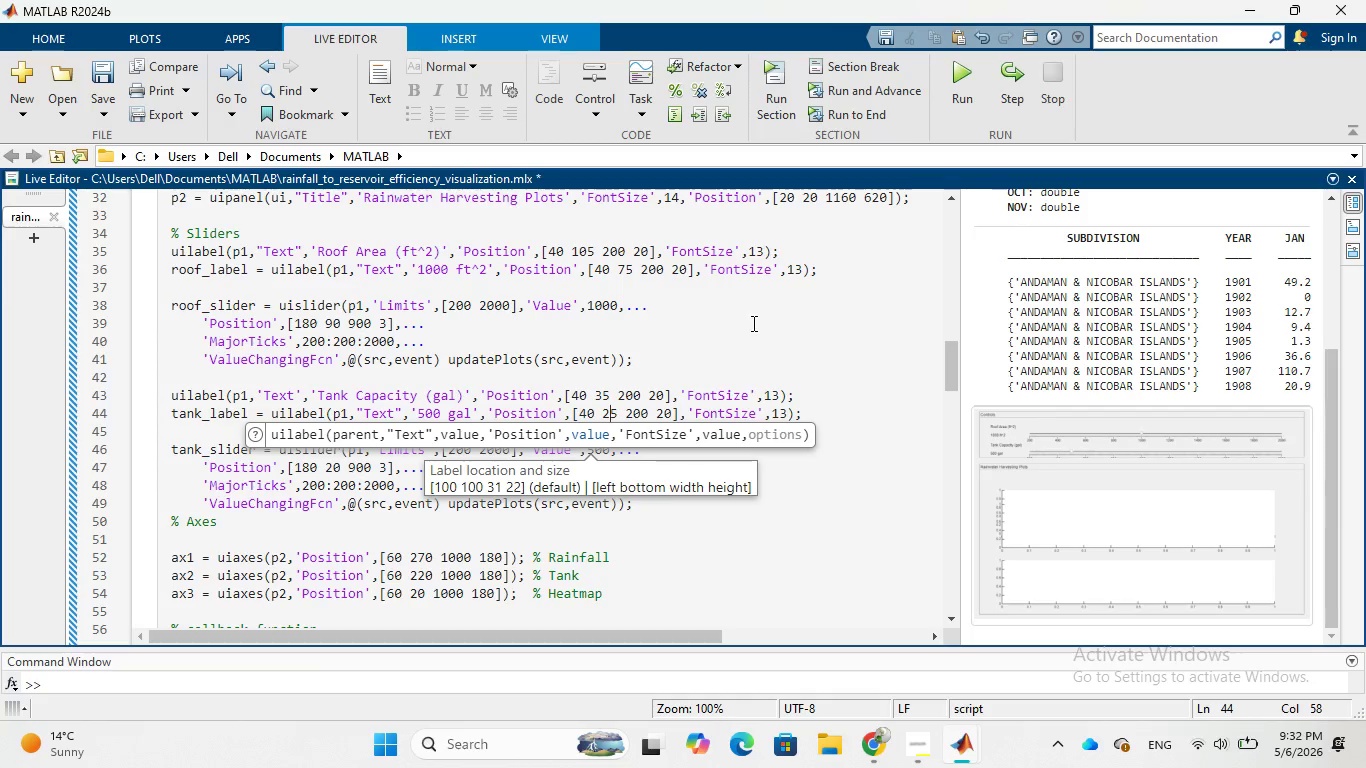 
left_click([105, 131])
 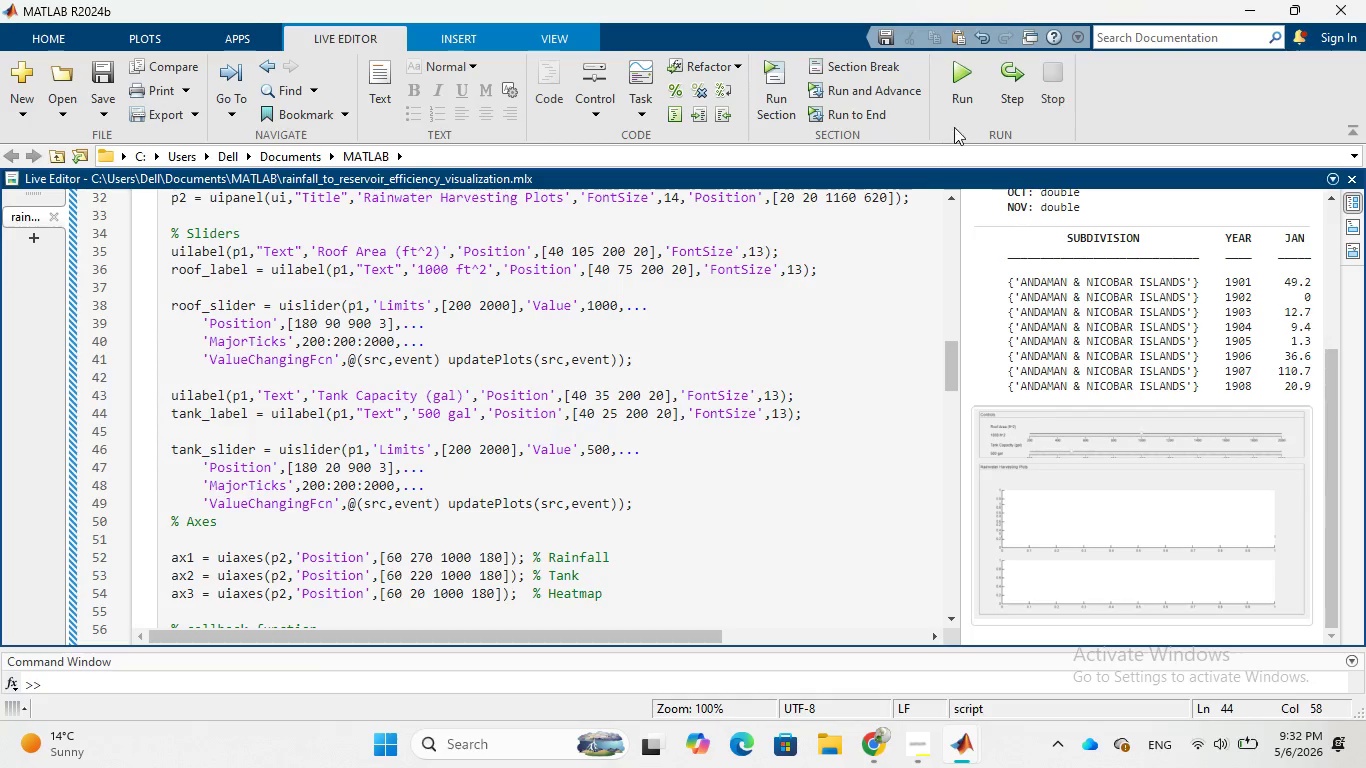 
left_click([954, 82])
 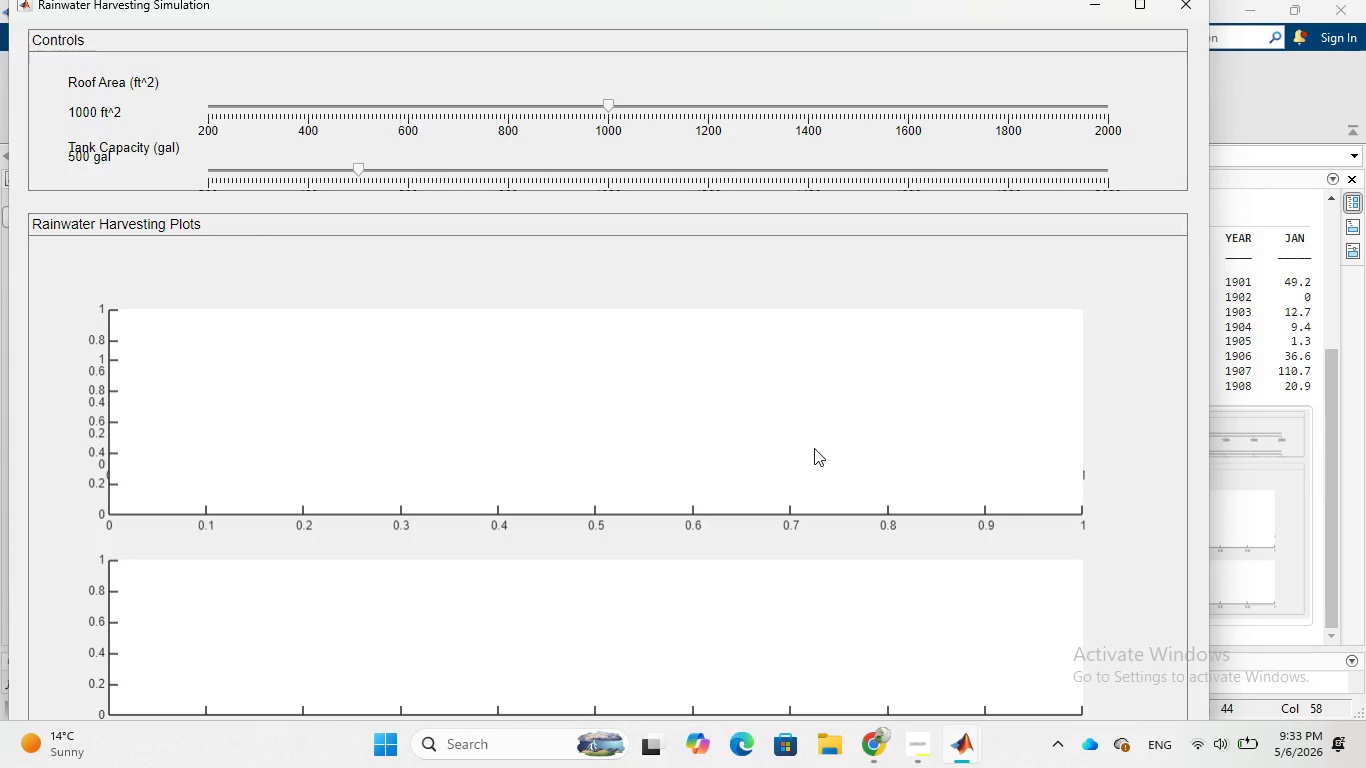 
wait(43.22)
 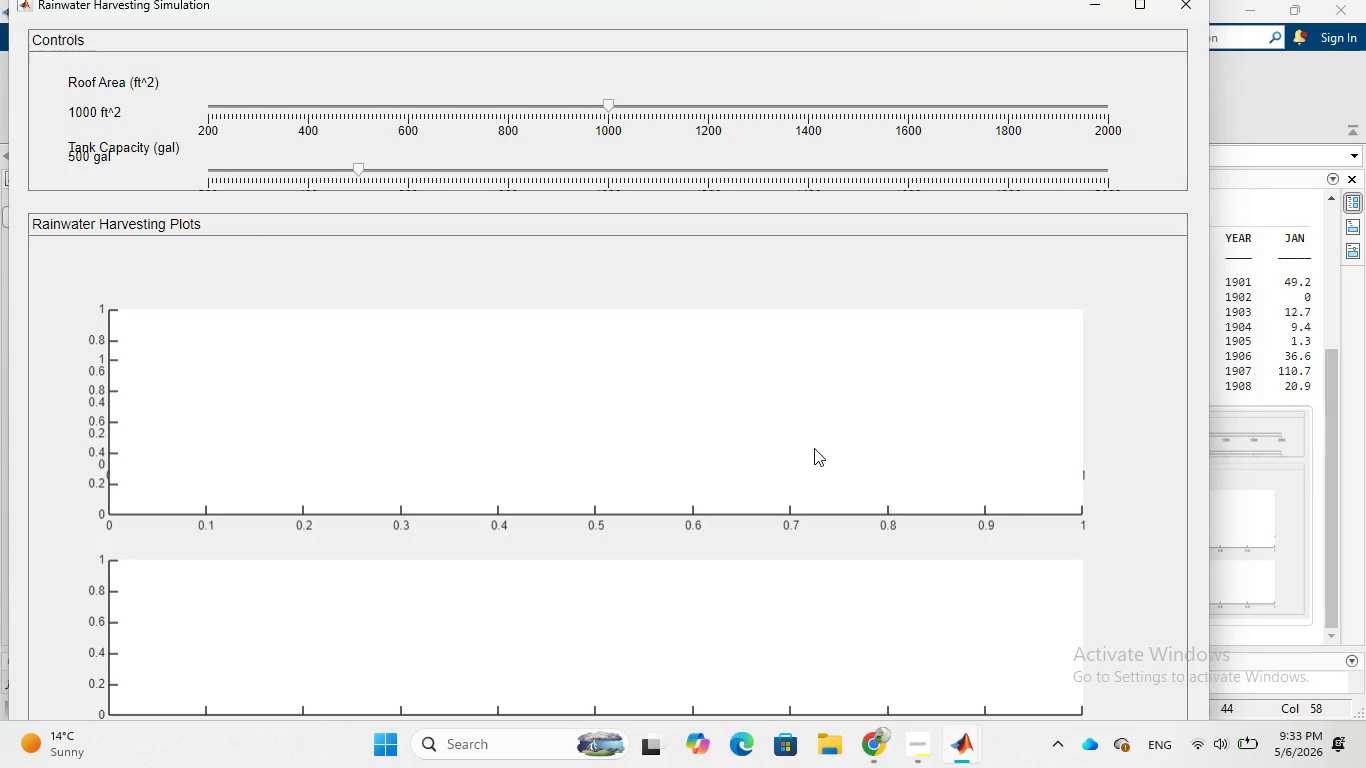 
mouse_move([925, 706])
 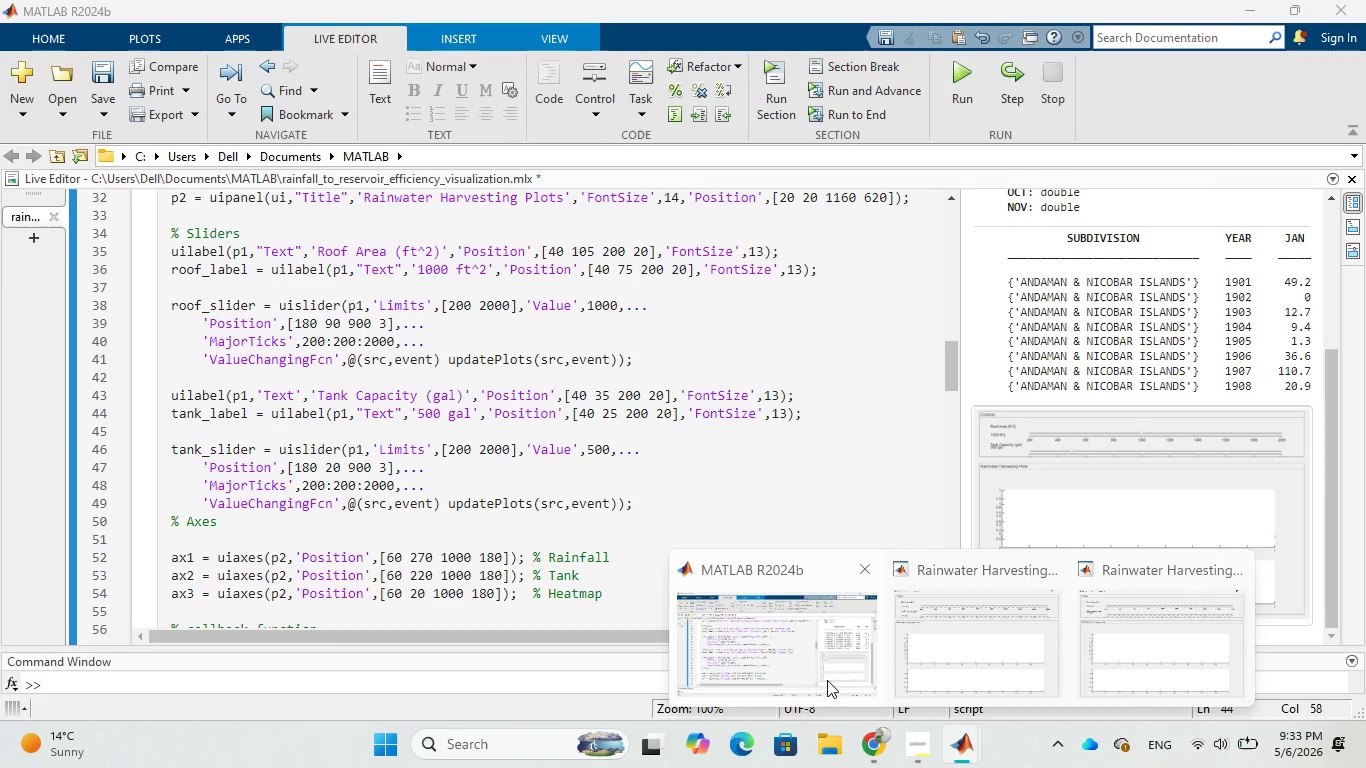 
left_click([826, 679])
 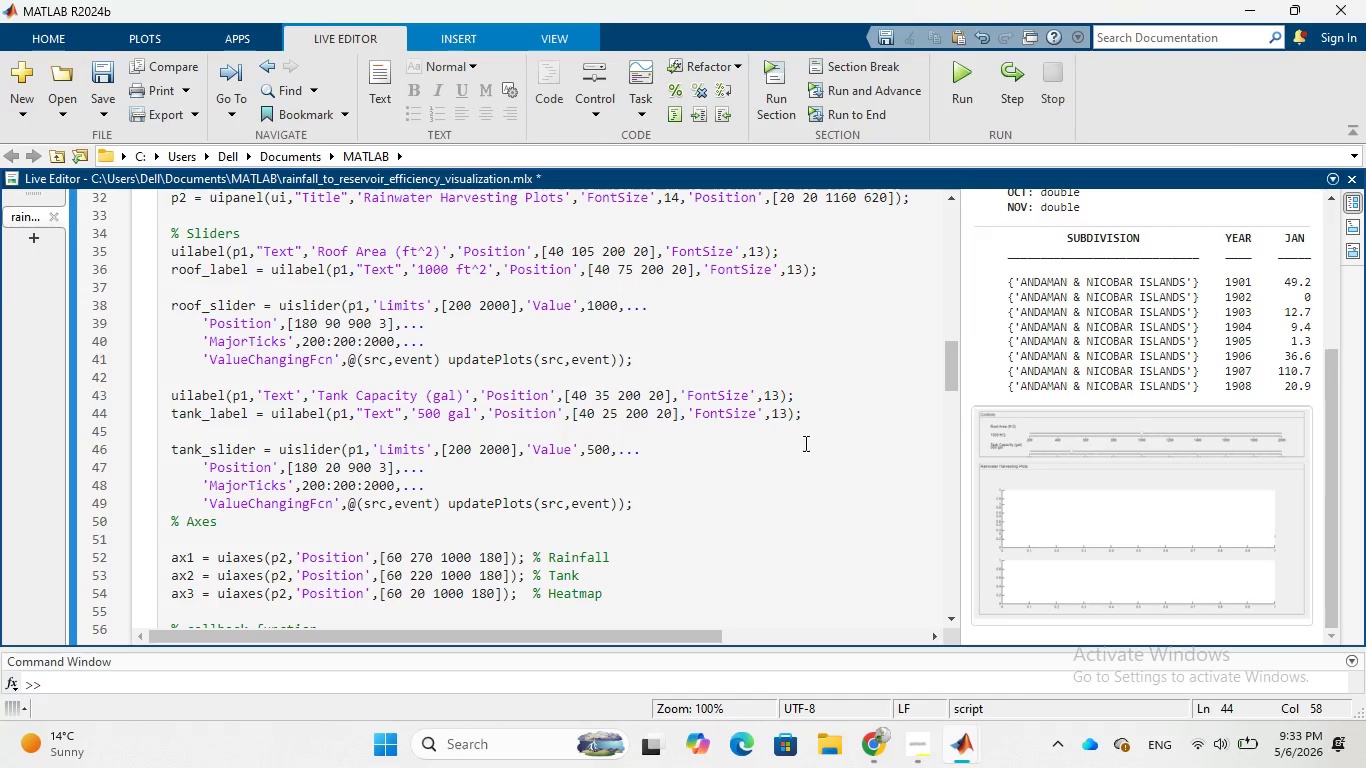 
scroll: coordinate [805, 443], scroll_direction: up, amount: 1.0
 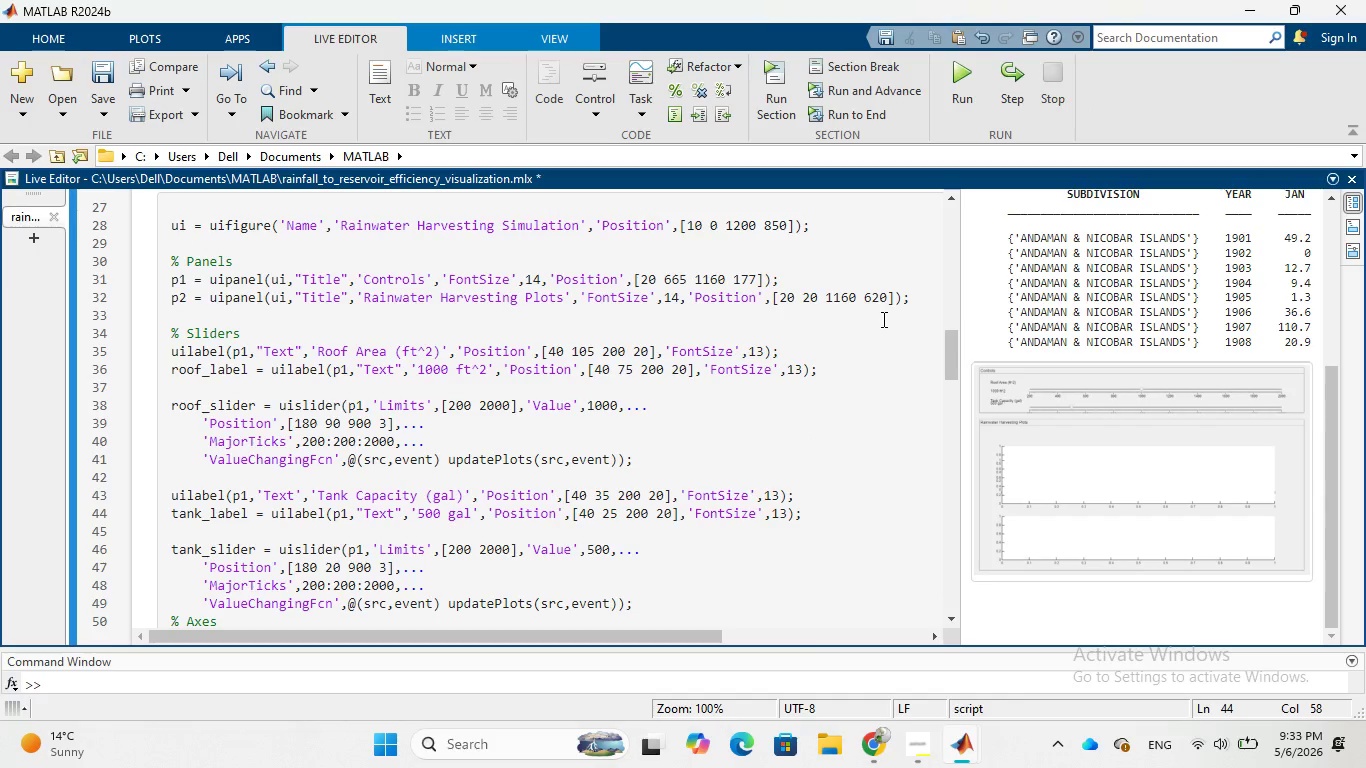 
left_click([877, 299])
 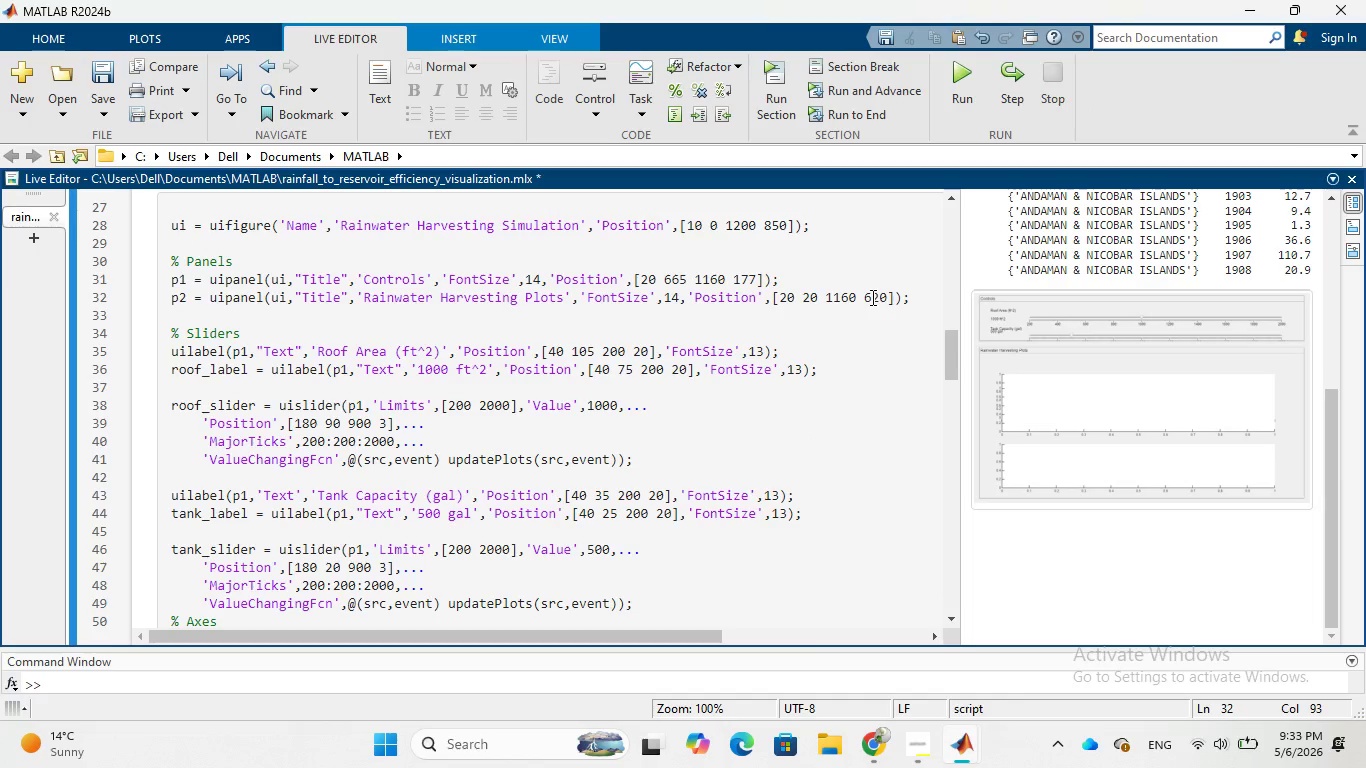 
left_click([871, 297])
 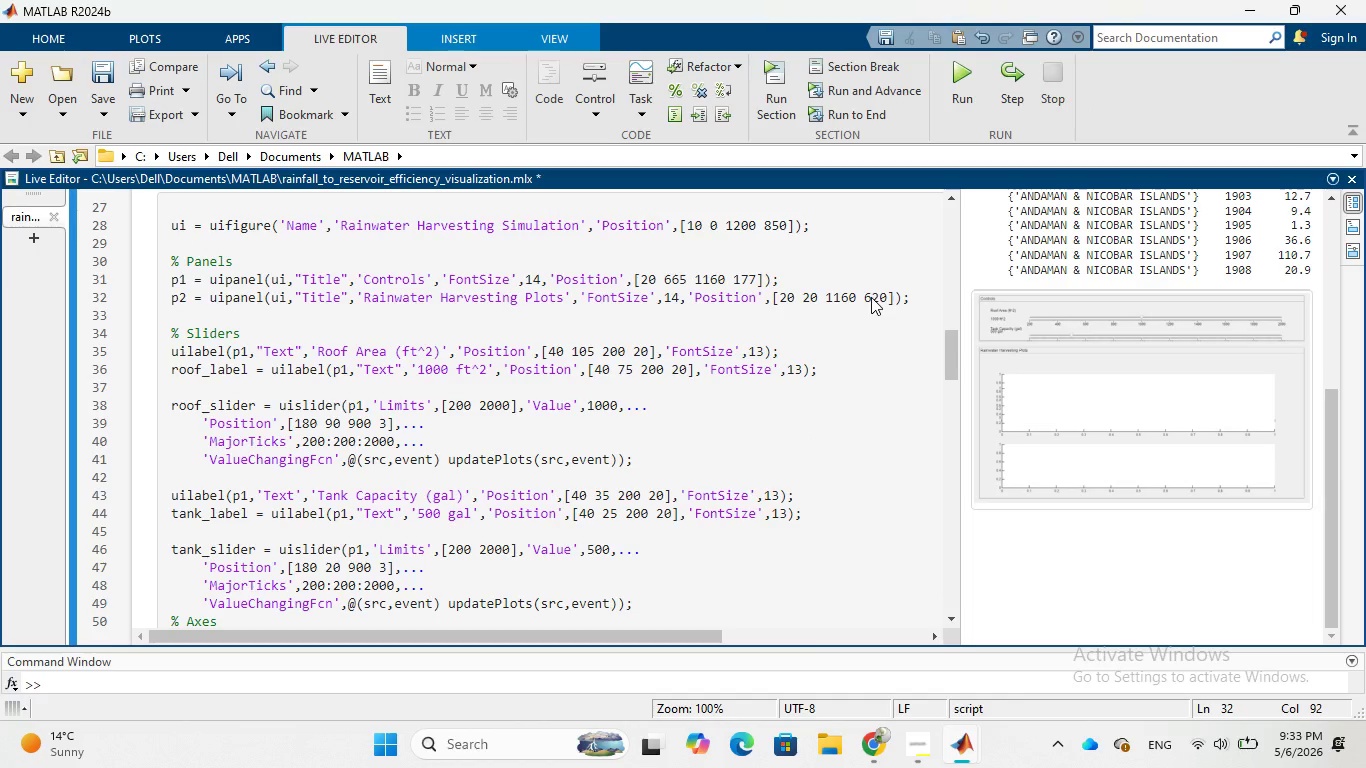 
key(Backspace)
 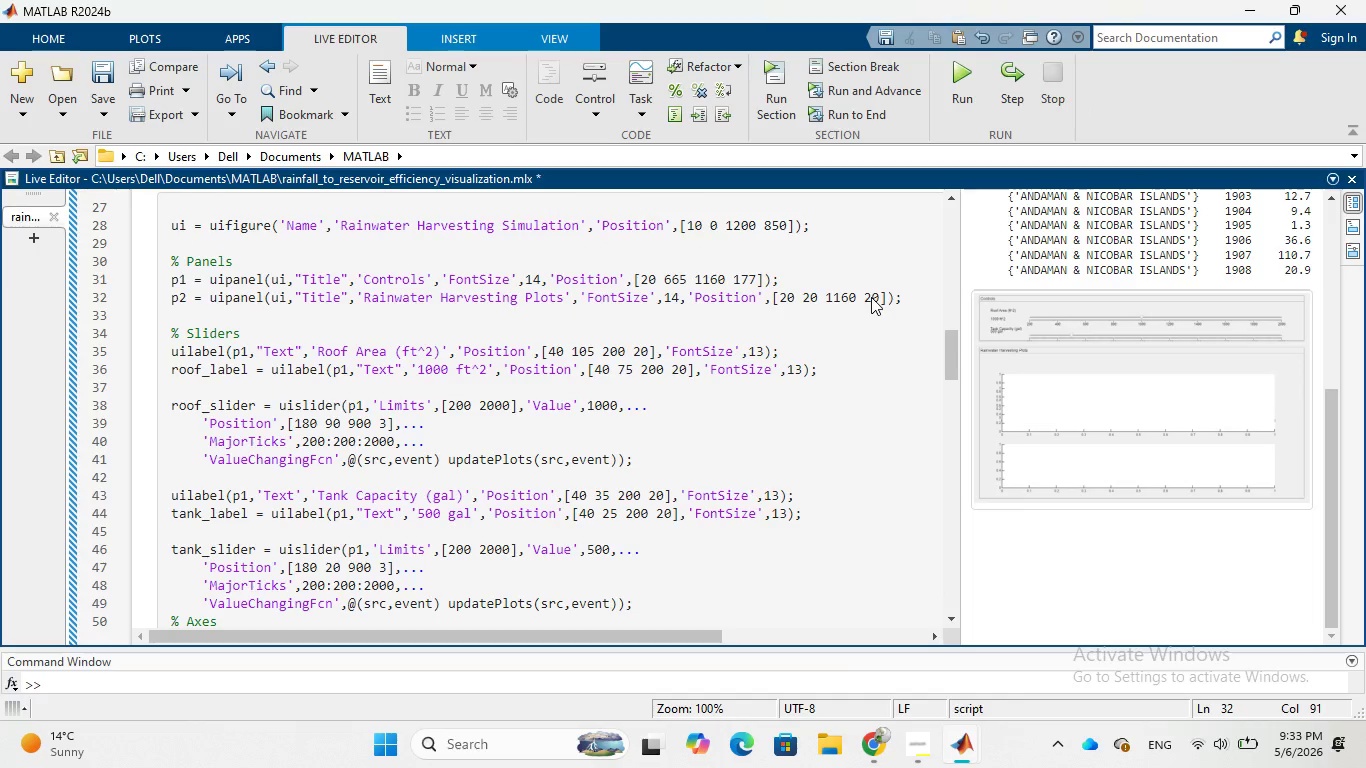 
key(5)
 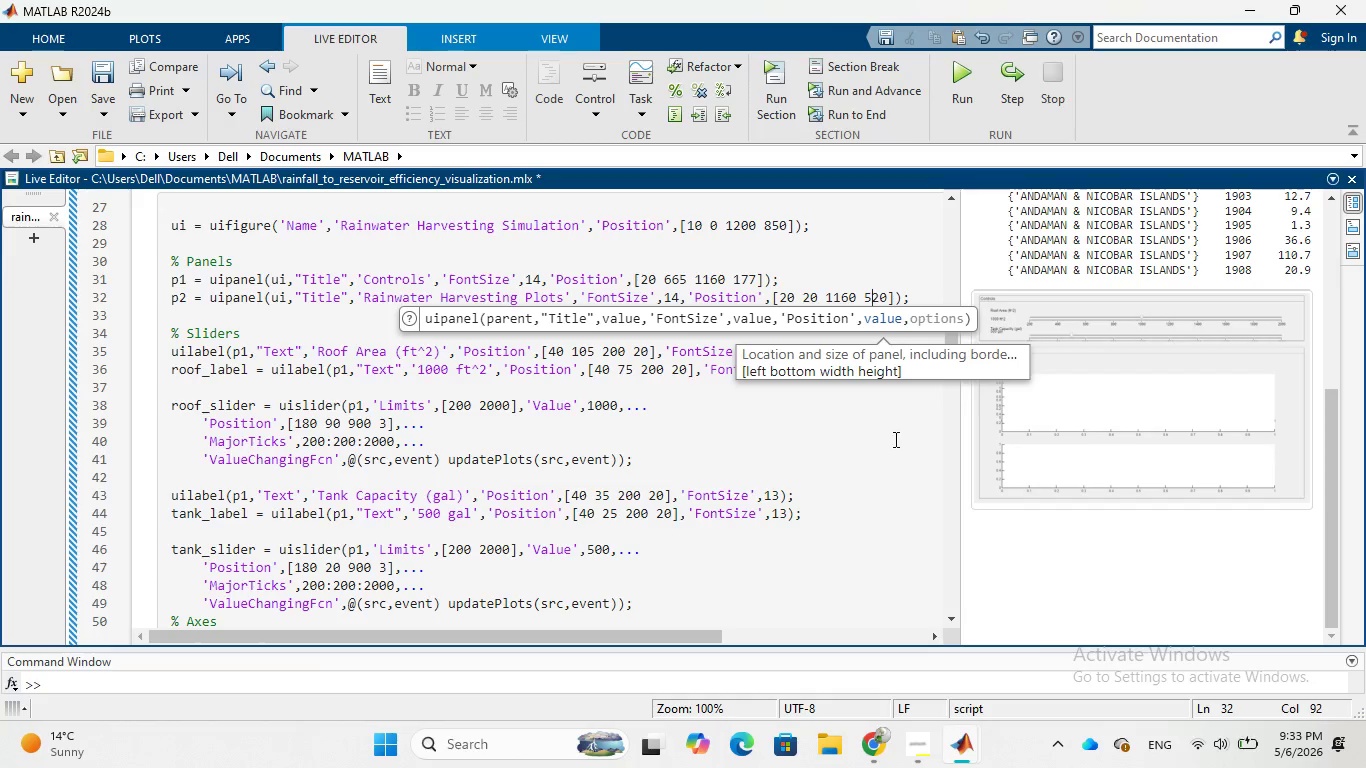 
left_click([892, 443])
 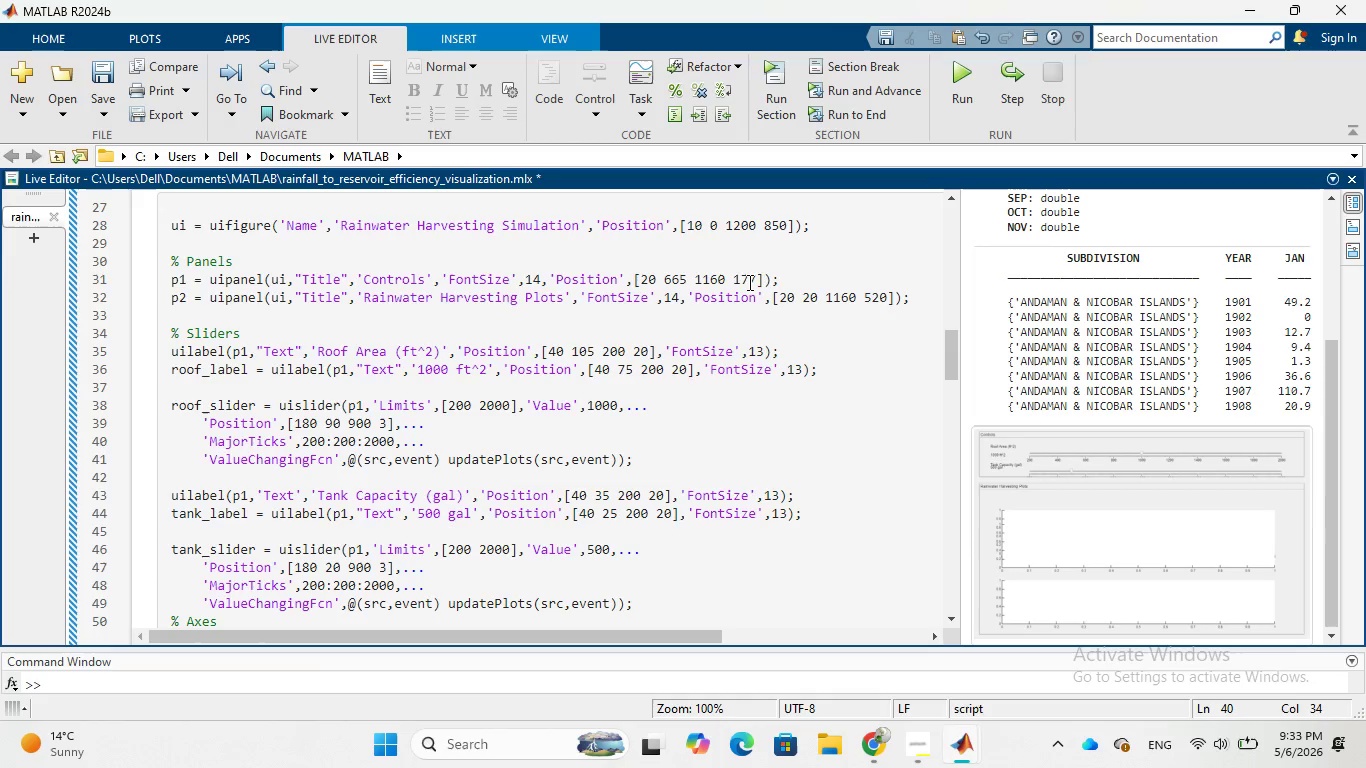 
wait(5.91)
 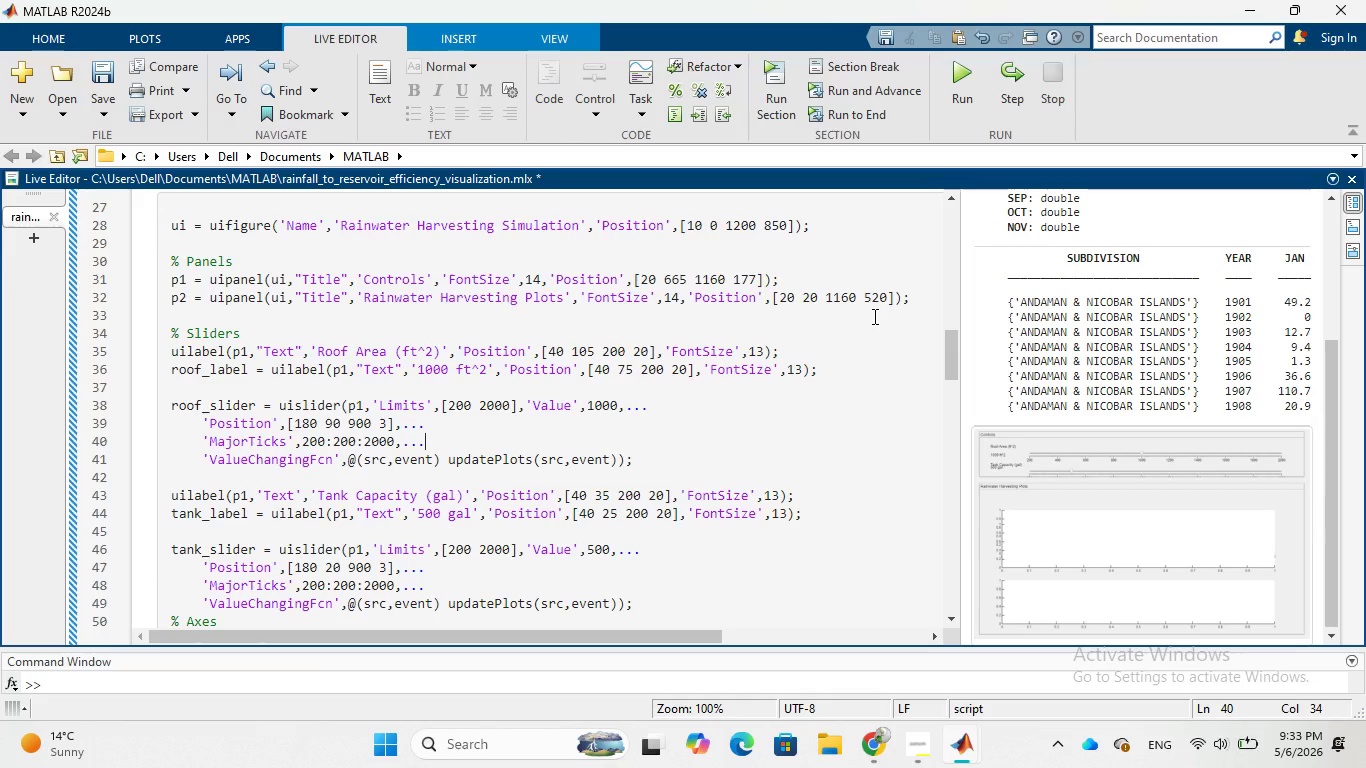 
left_click([755, 280])
 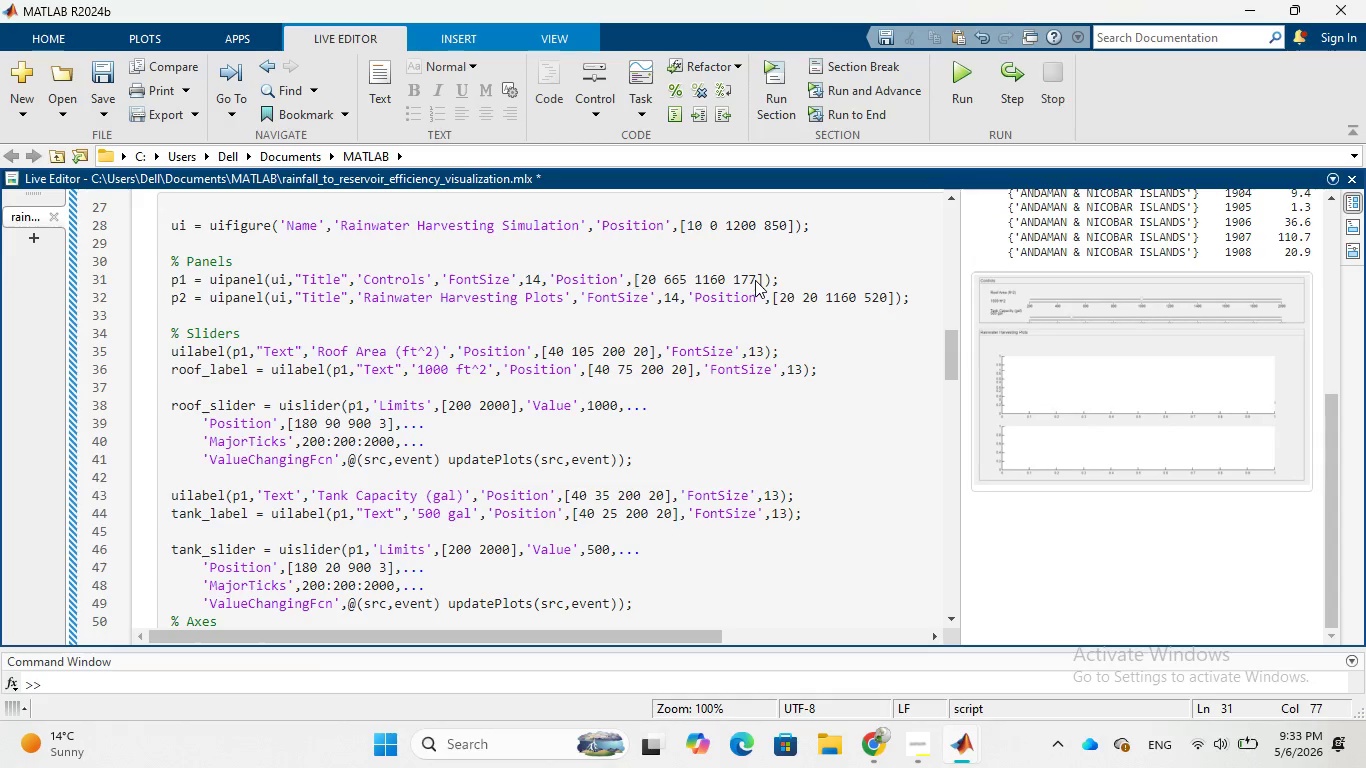 
key(Backspace)
key(Backspace)
type(90)
 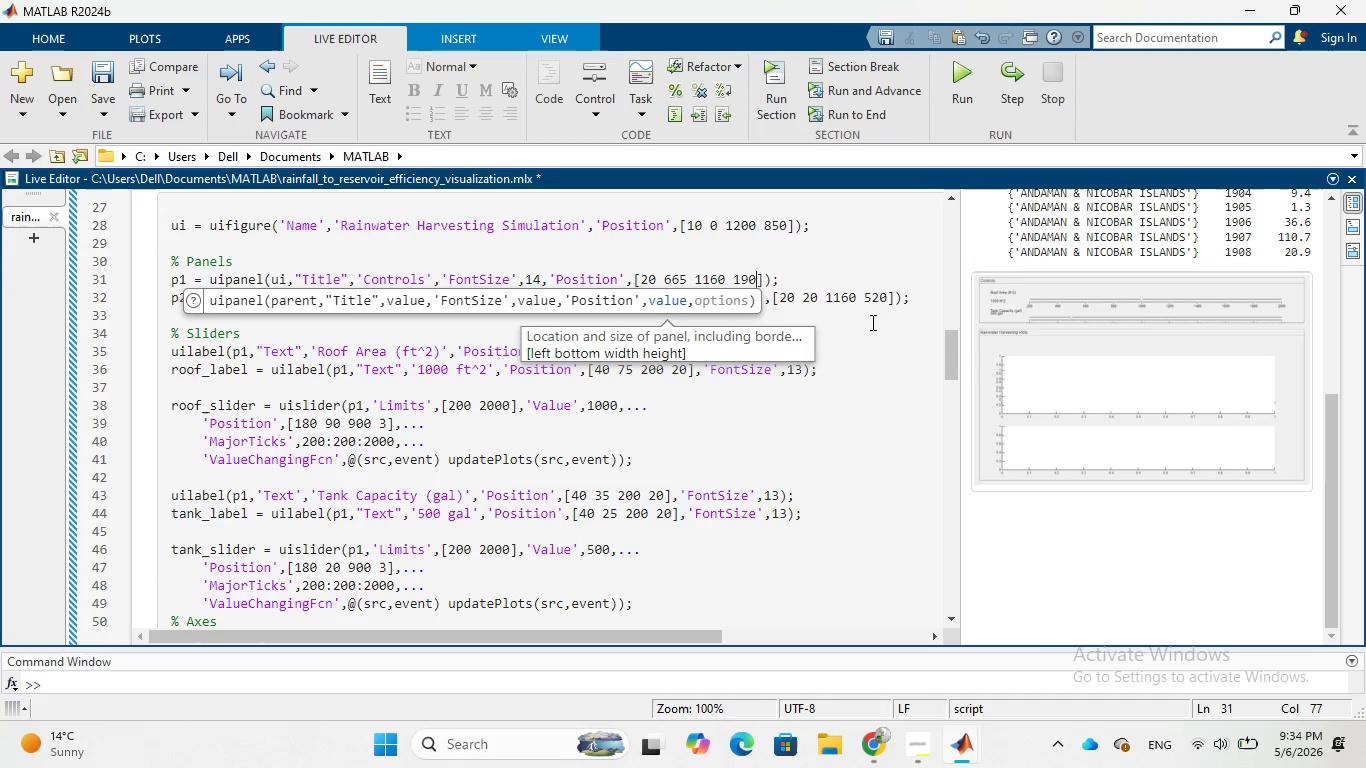 
left_click([869, 337])
 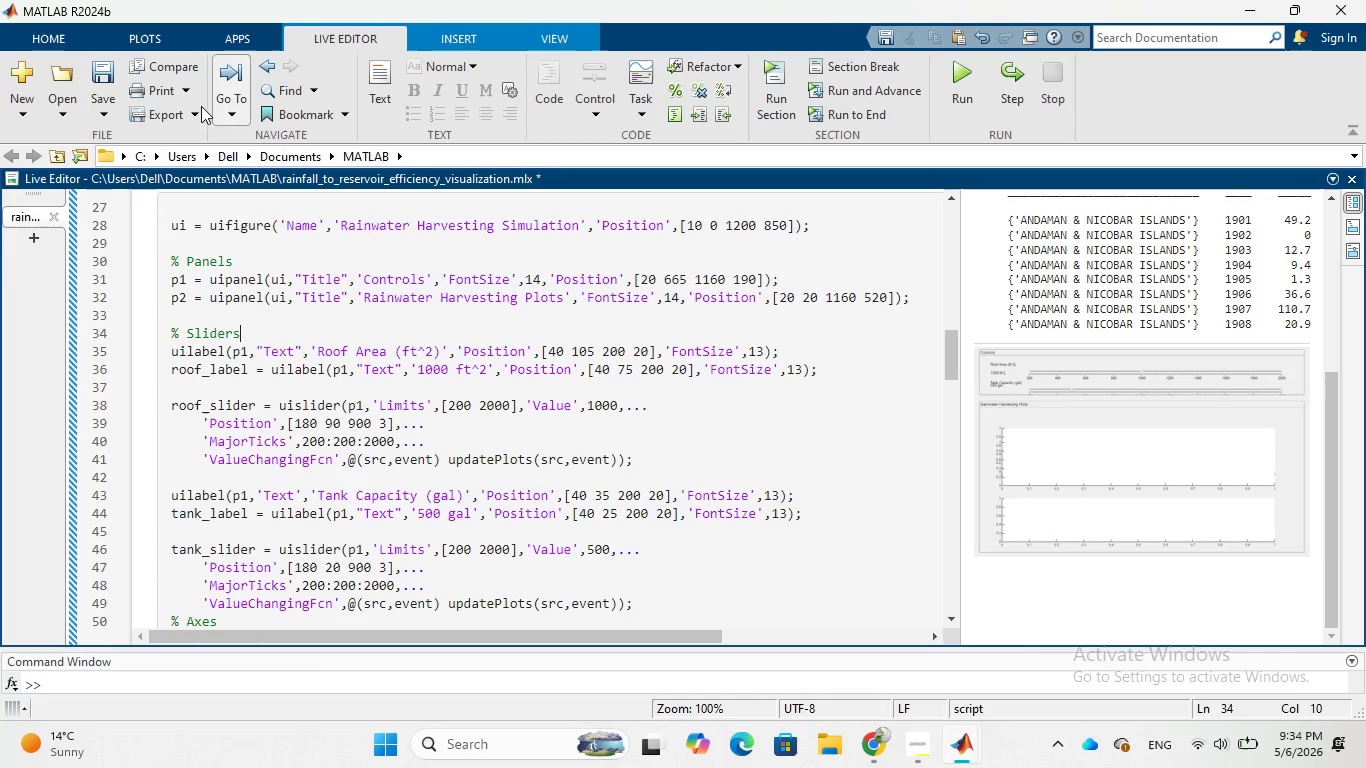 
left_click([99, 111])
 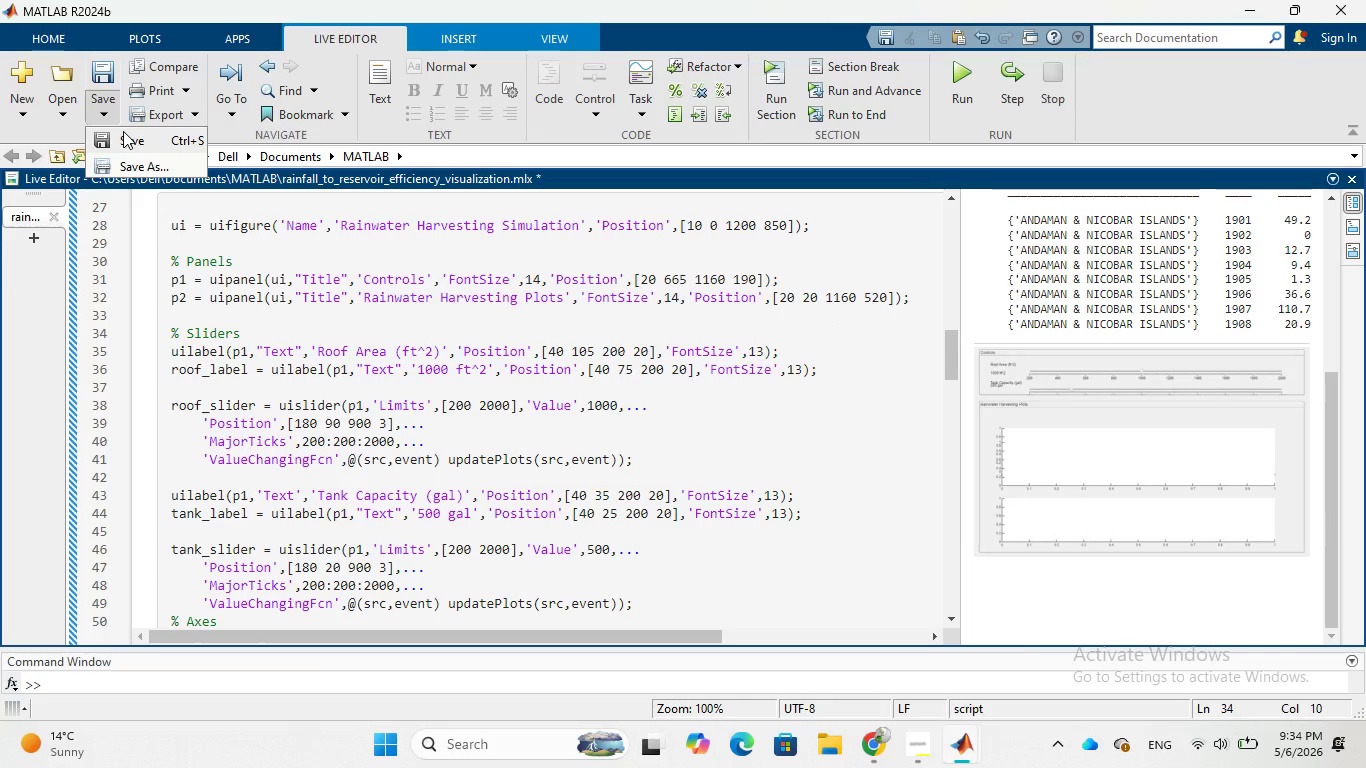 
left_click([123, 131])
 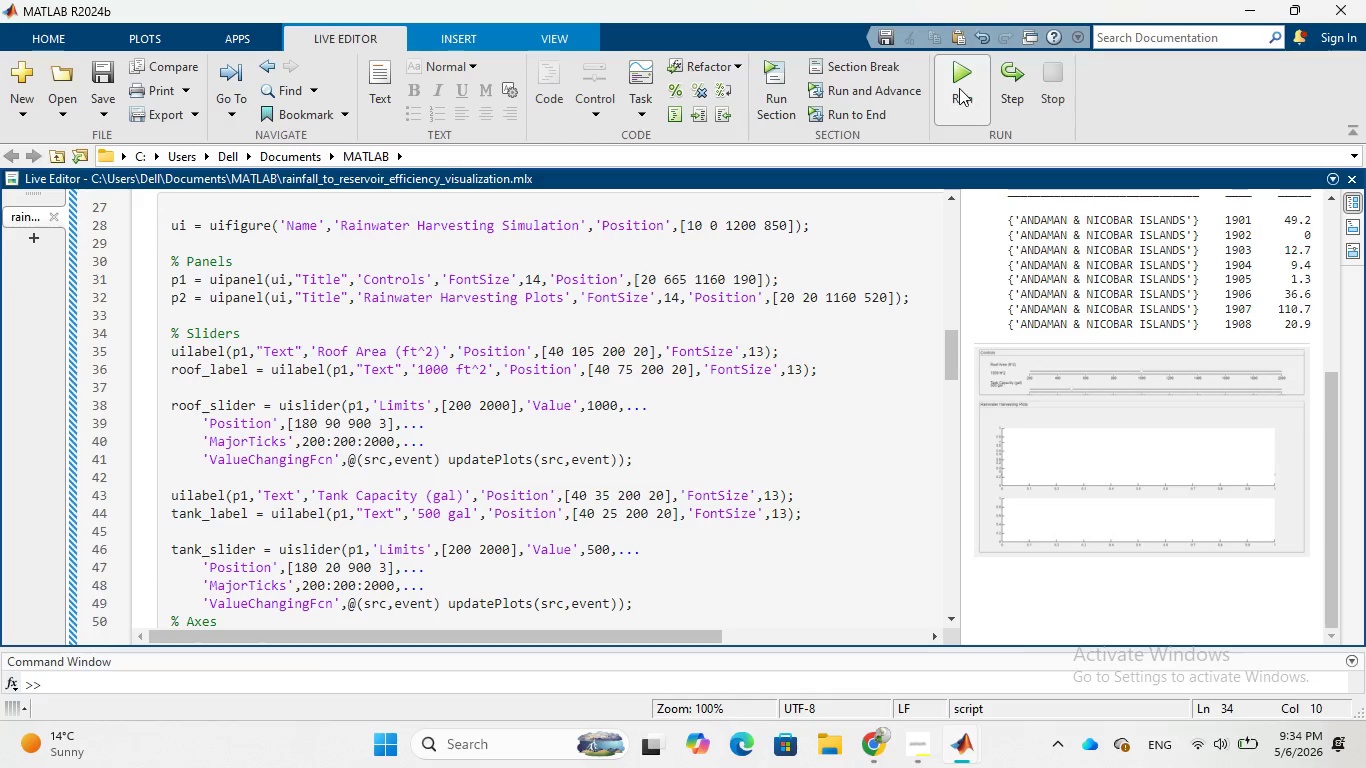 
left_click([959, 88])
 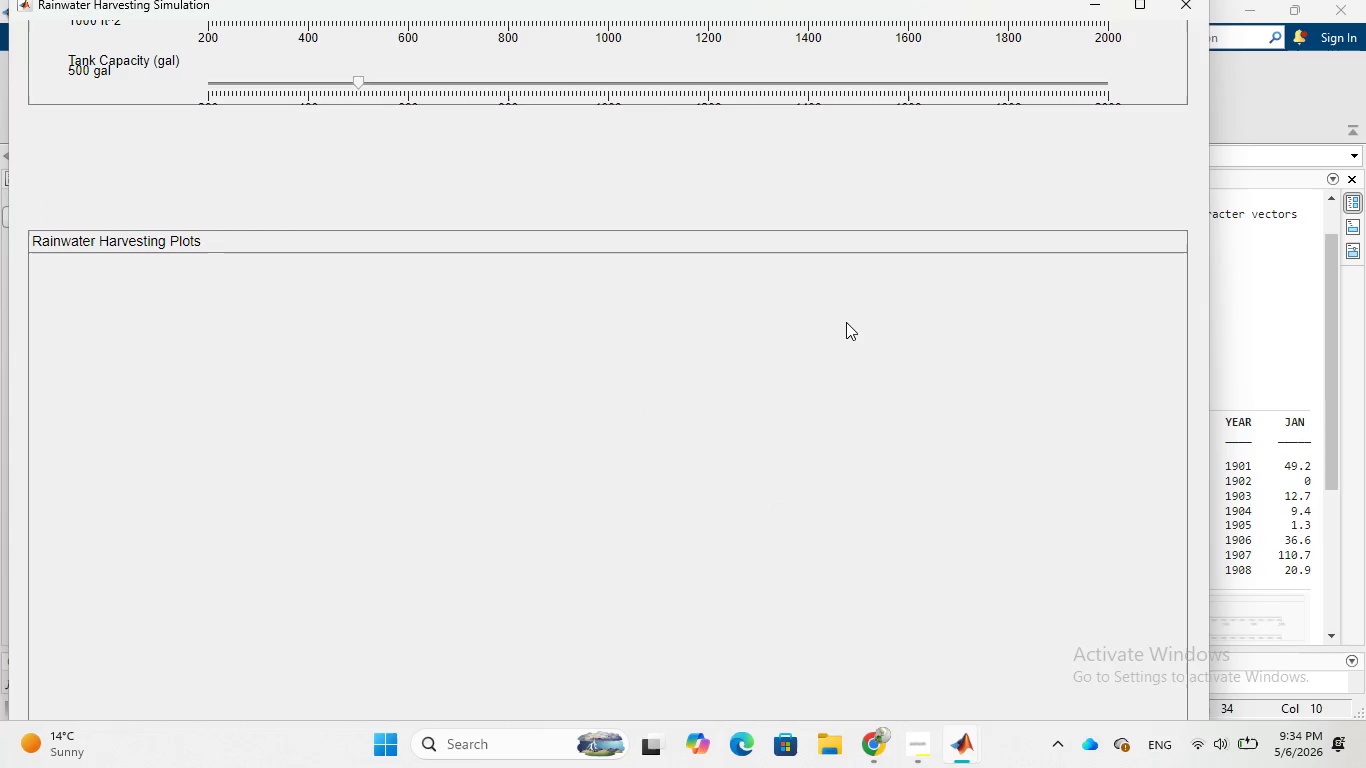 
wait(10.55)
 